 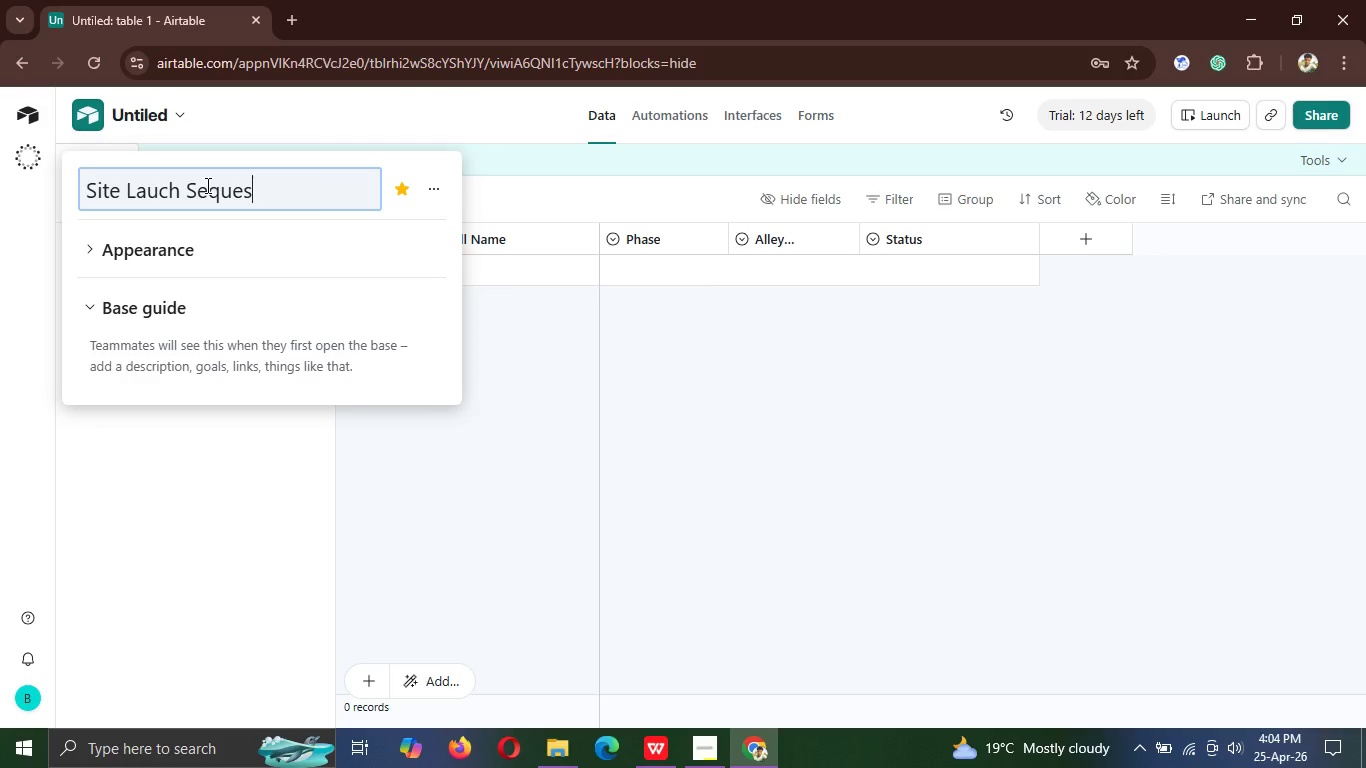 
key(Backspace)
type(nce)
 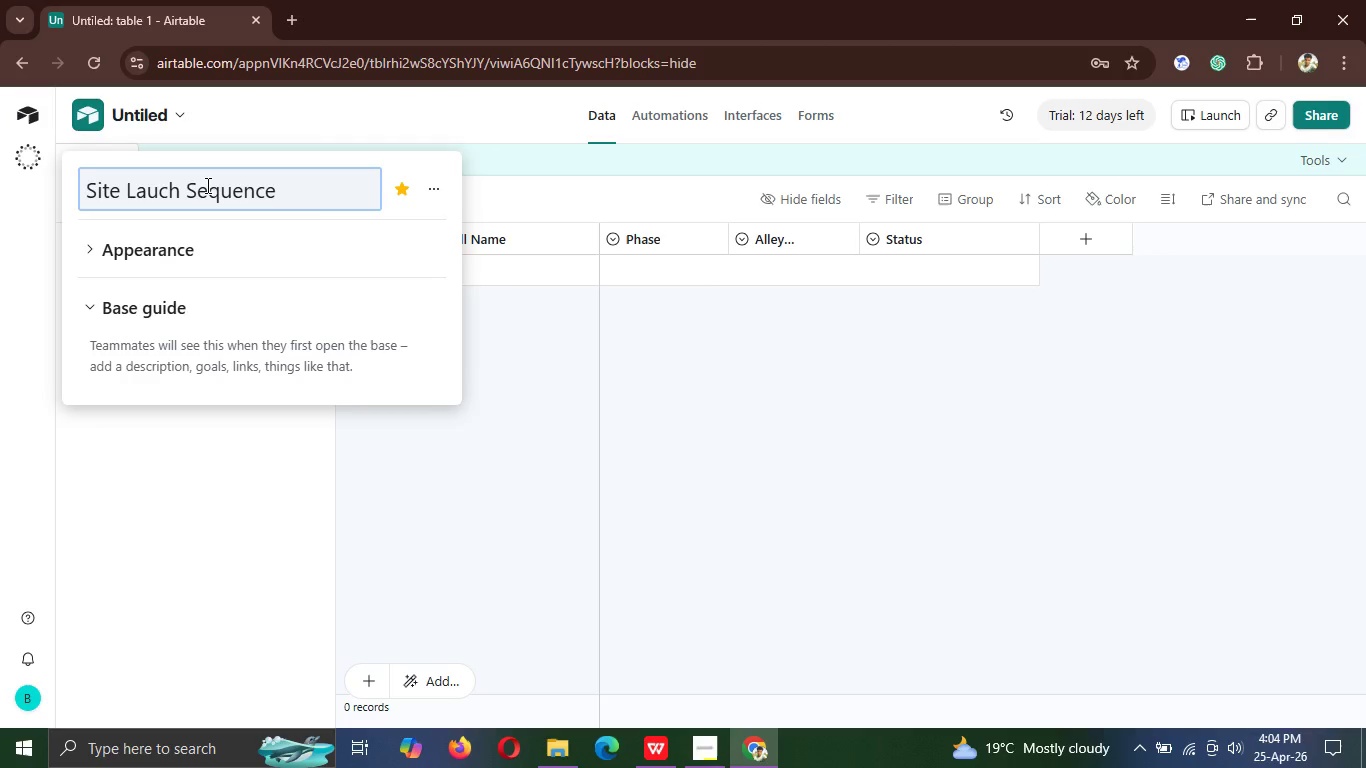 
key(Control+A)
 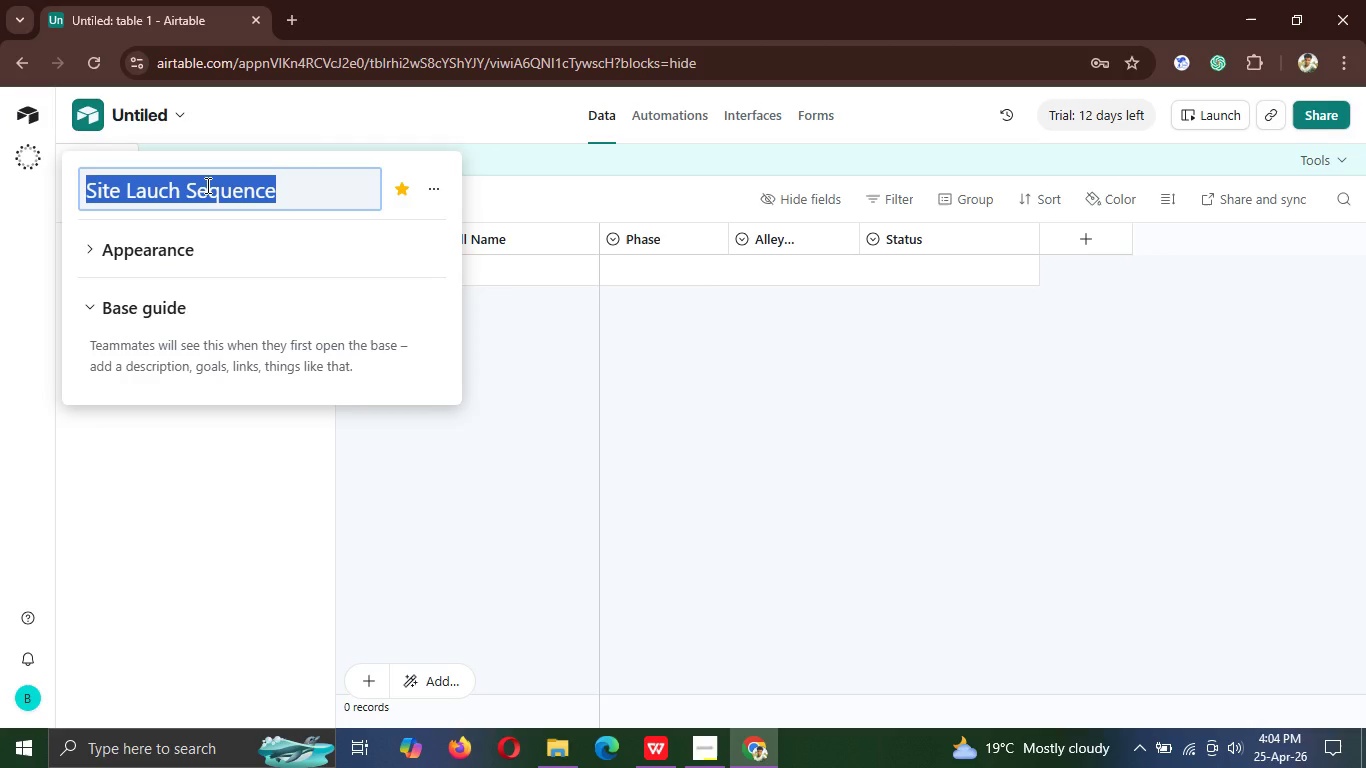 
key(Control+V)
 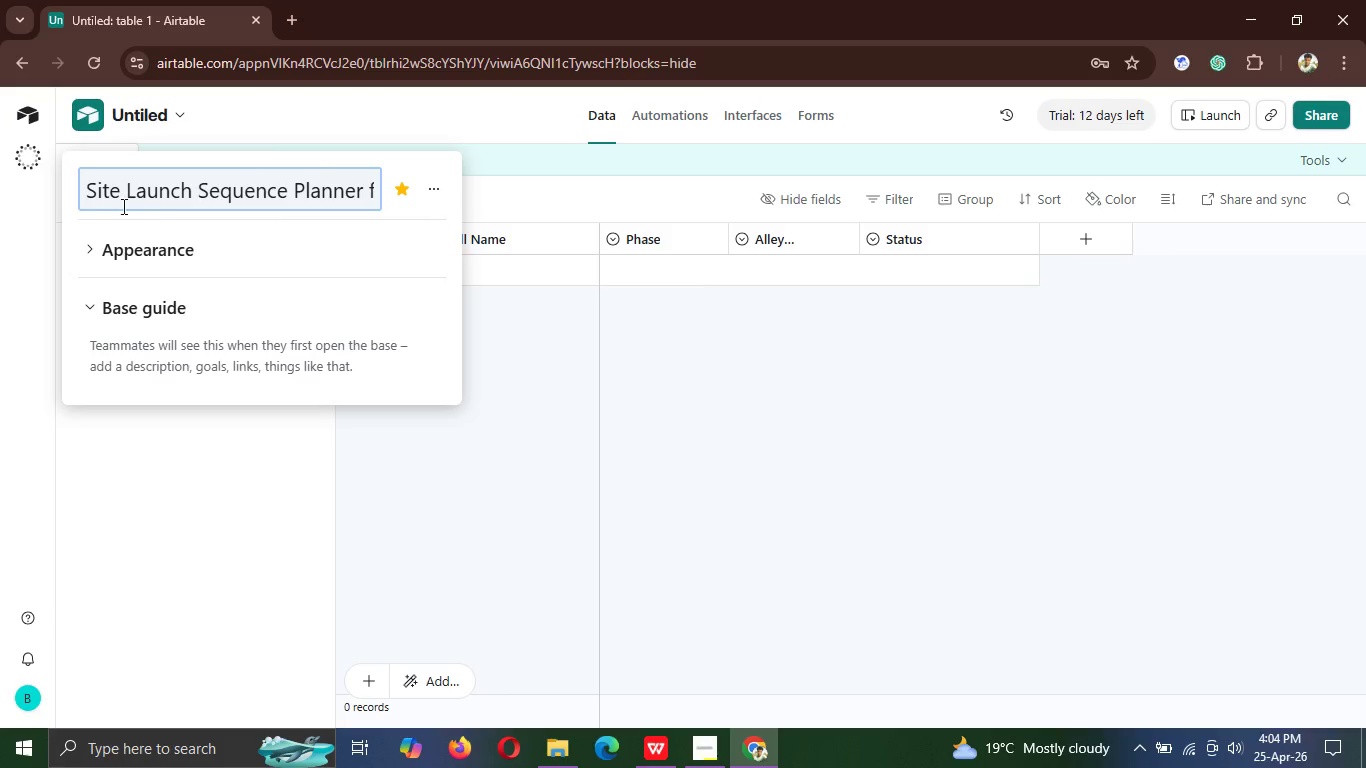 
wait(6.11)
 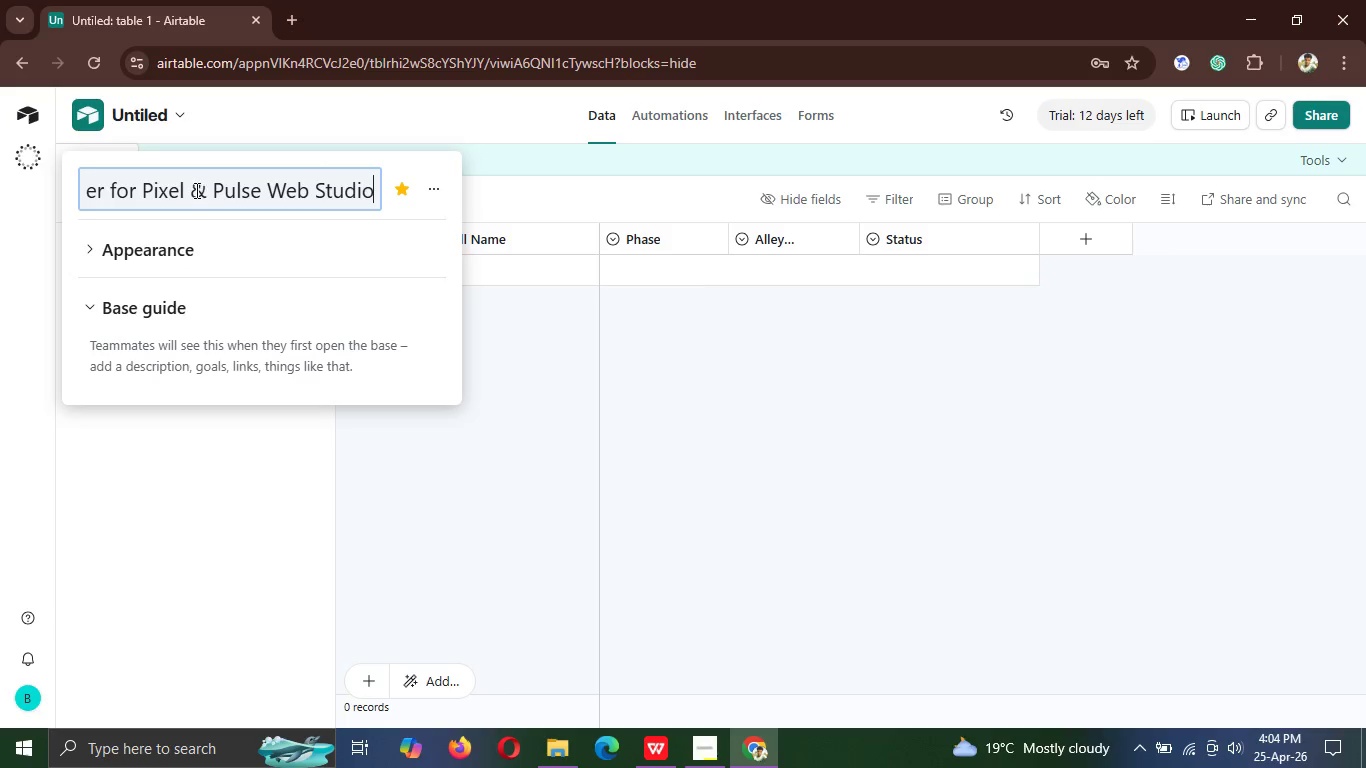 
left_click([109, 247])
 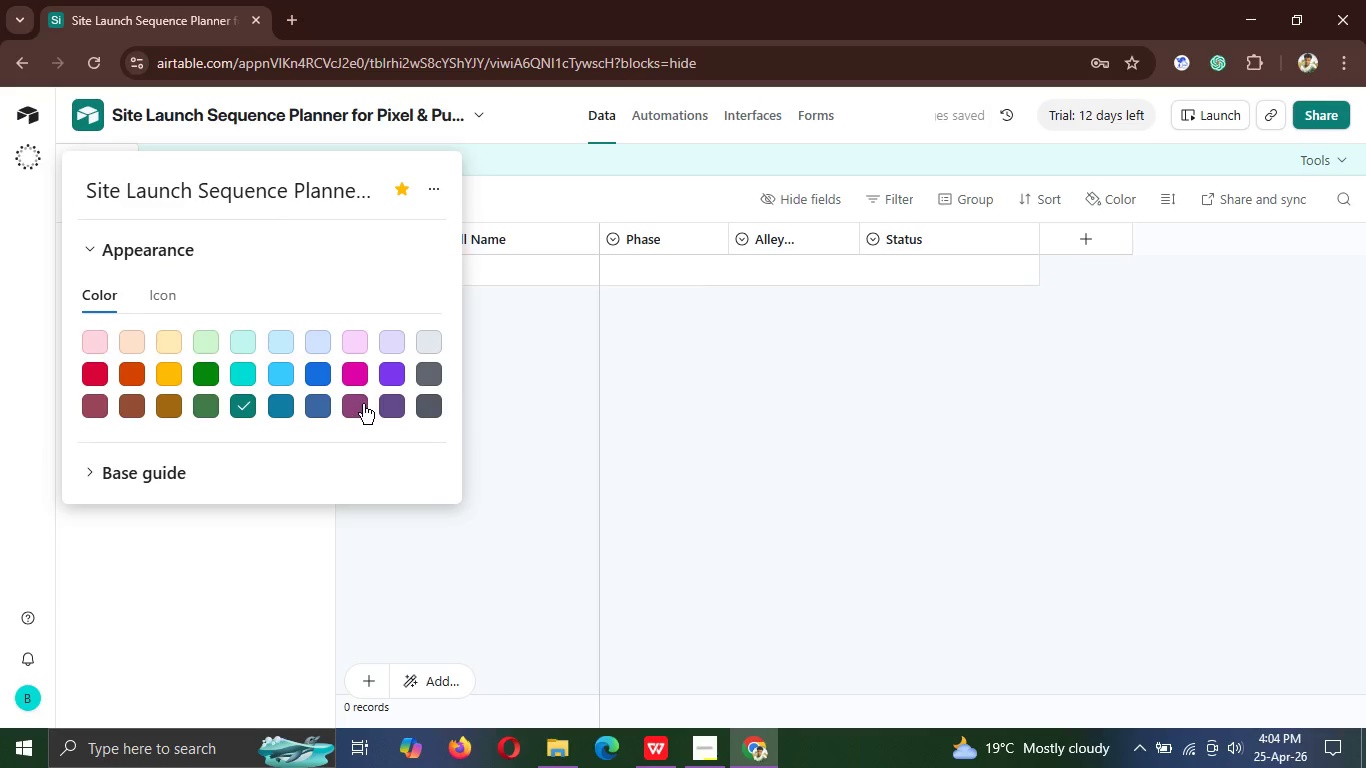 
left_click([363, 404])
 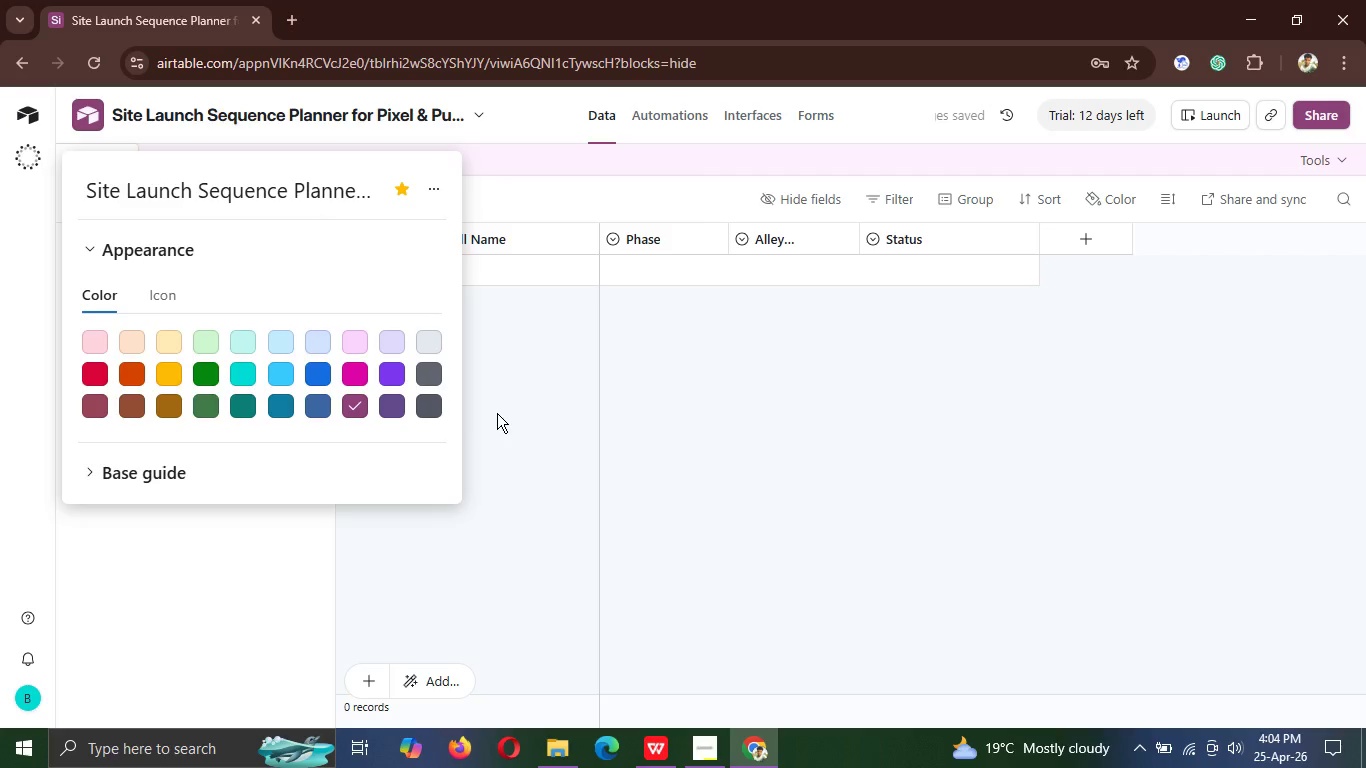 
left_click([497, 413])
 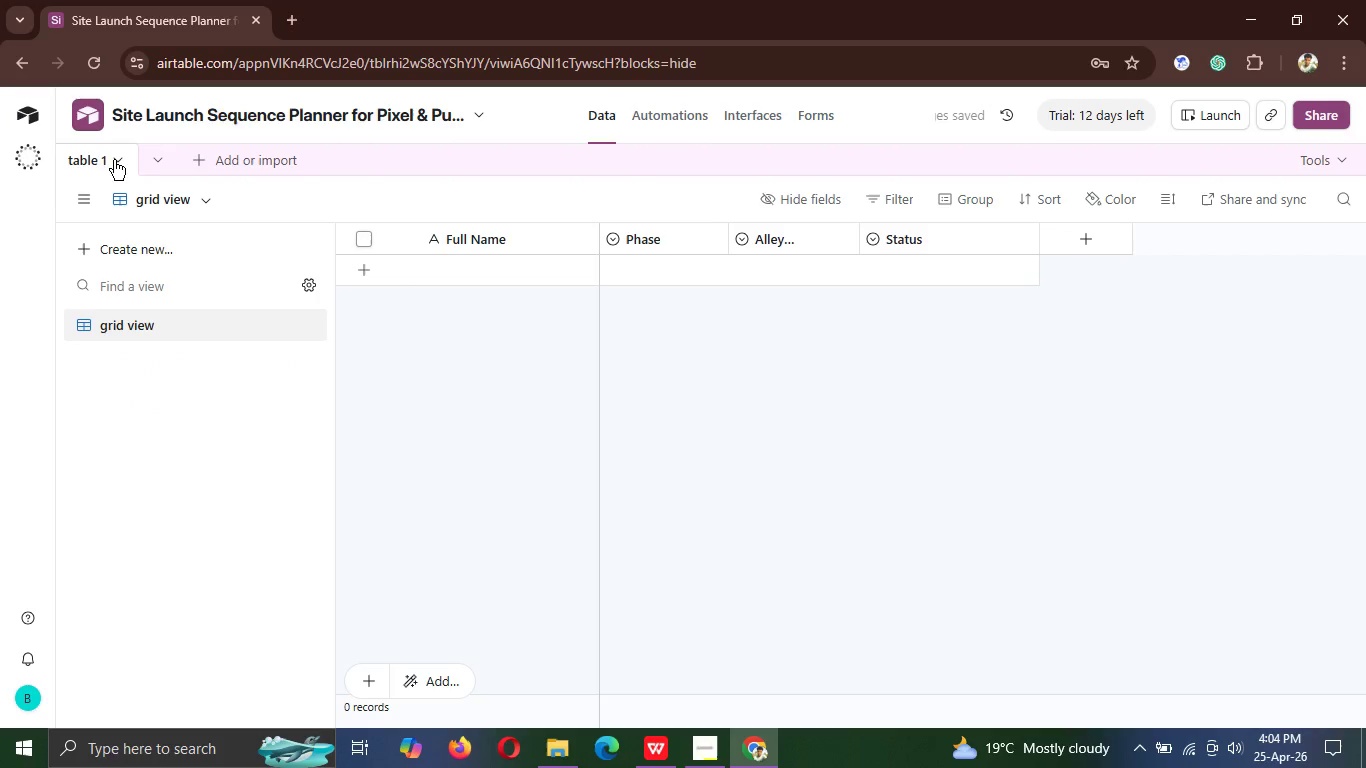 
left_click([117, 157])
 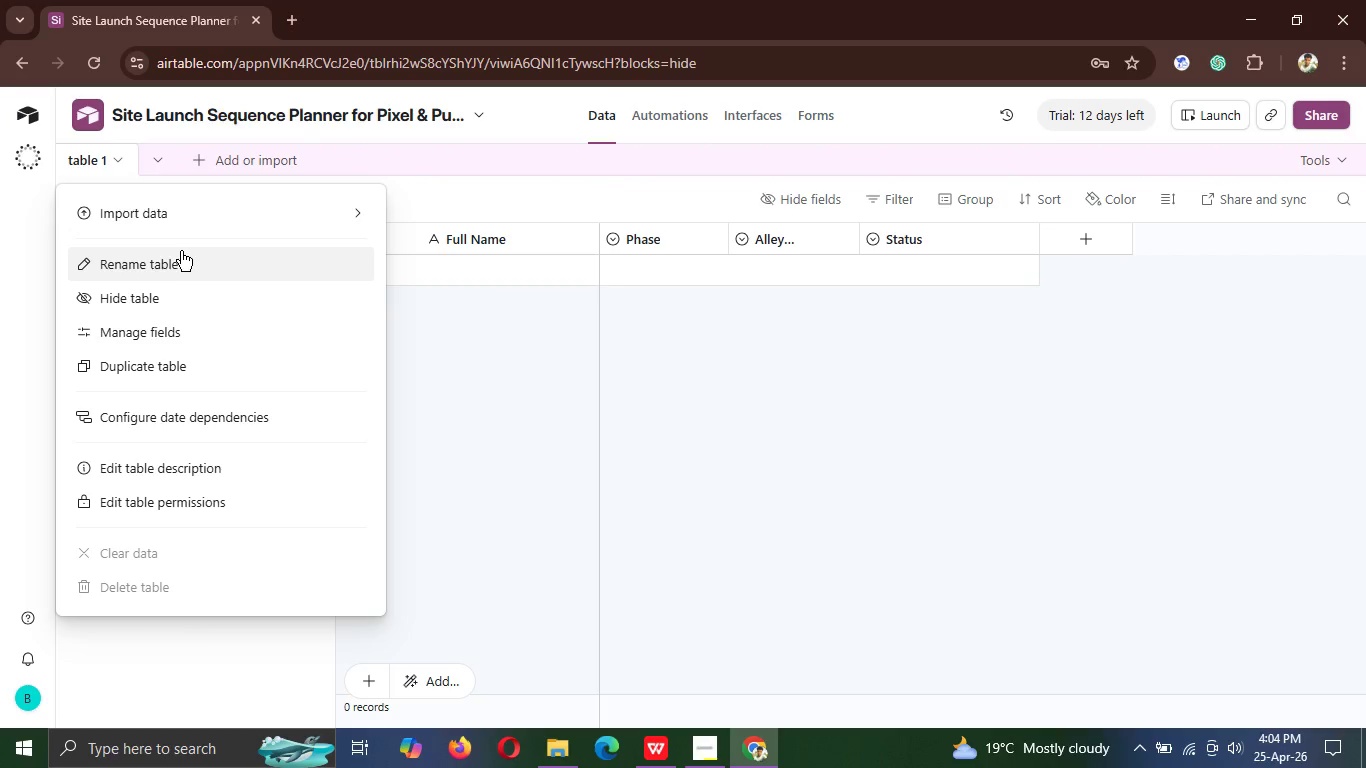 
left_click([180, 256])
 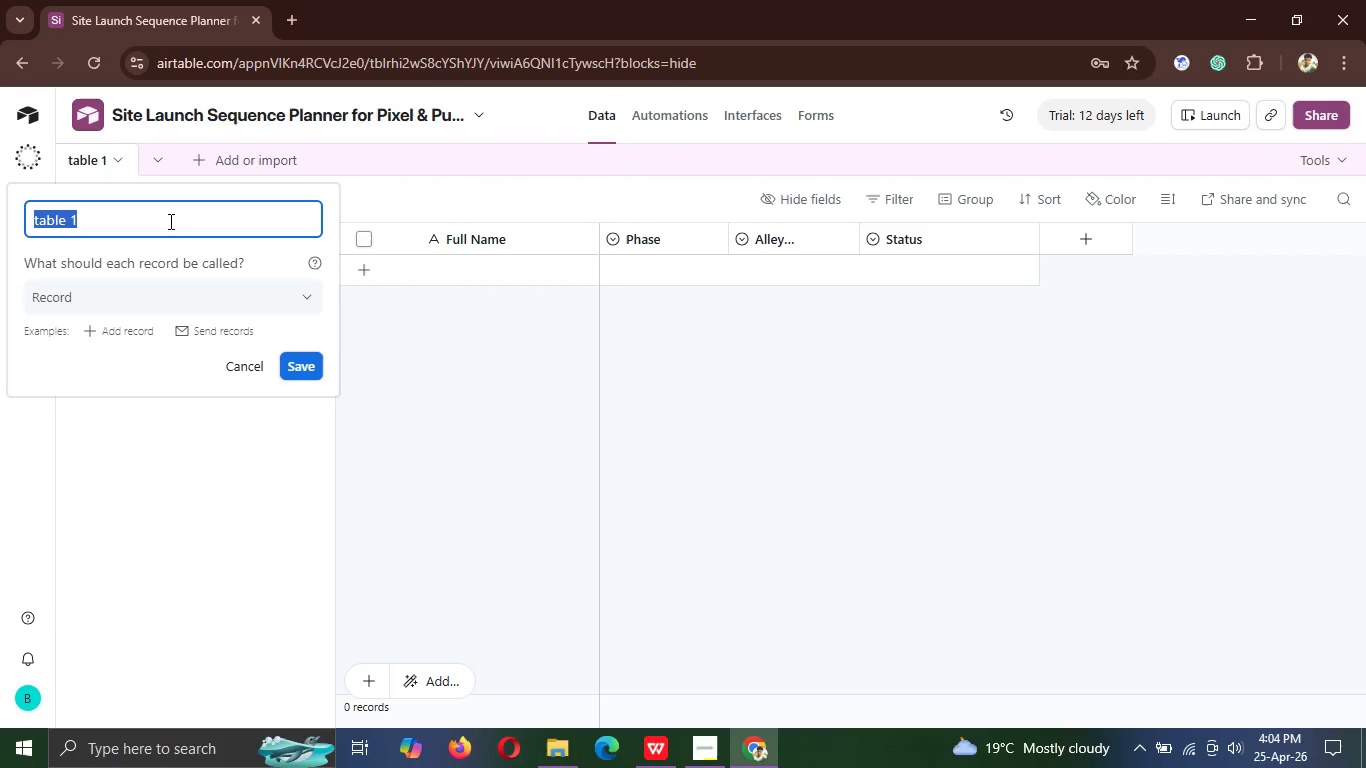 
left_click([168, 219])
 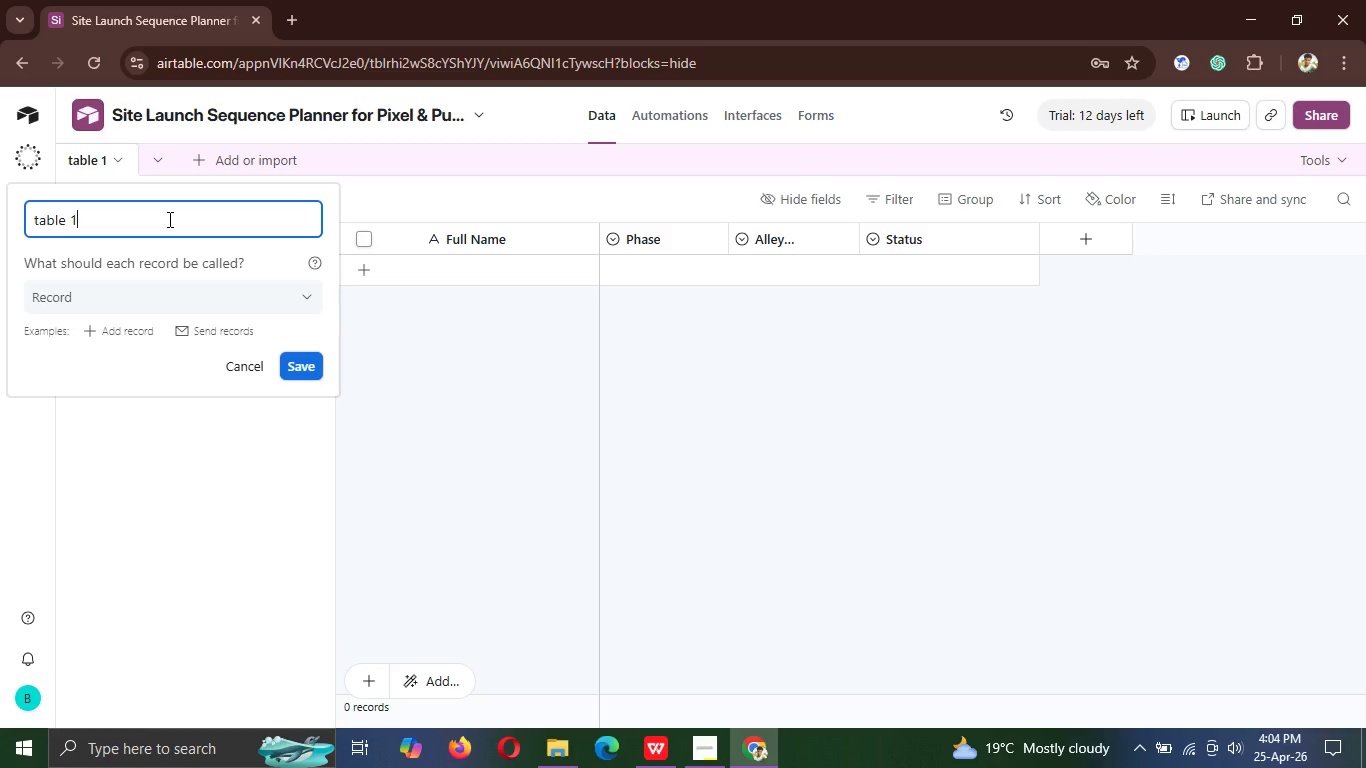 
key(Backspace)
key(Backspace)
key(Backspace)
key(Backspace)
key(Backspace)
key(Backspace)
key(Backspace)
type(Lauch Se)
key(Backspace)
key(Backspace)
key(Backspace)
key(Backspace)
key(Backspace)
type(nch Sequence)
 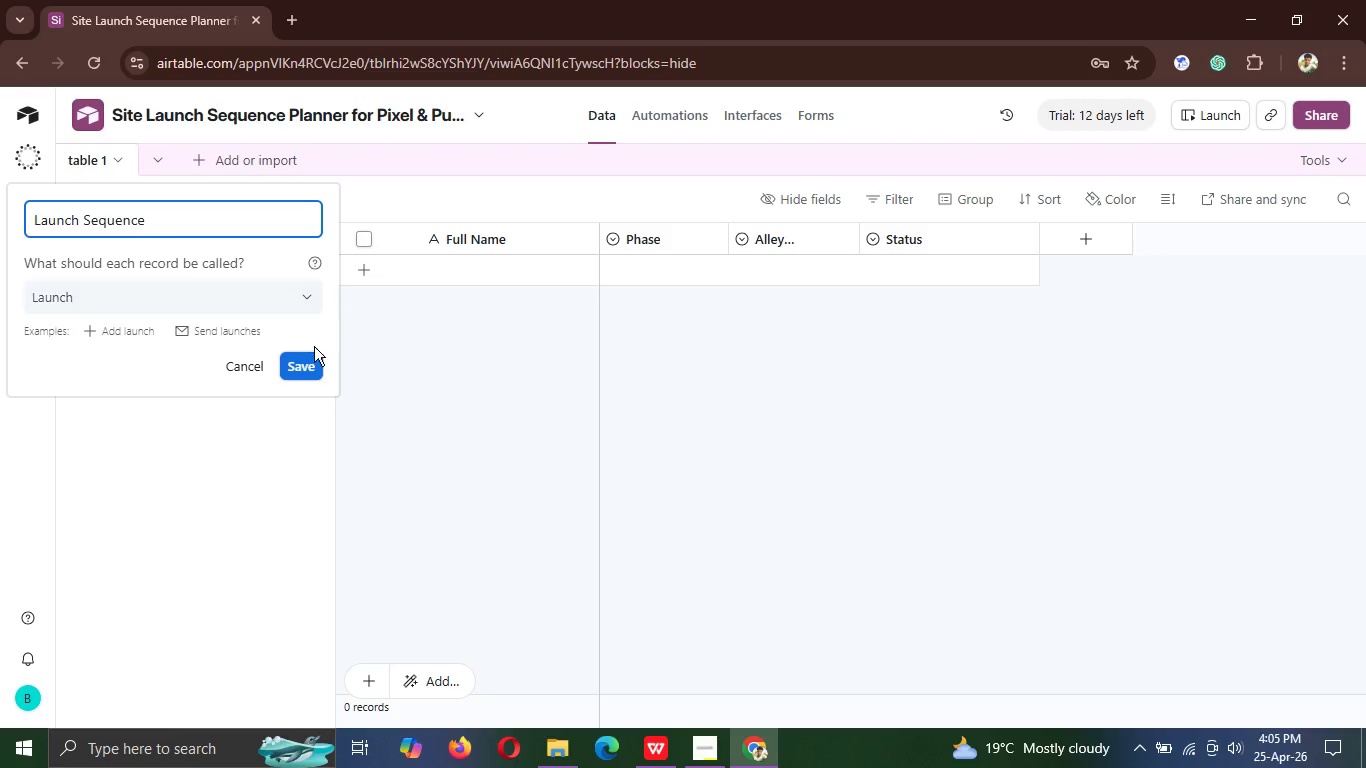 
left_click([306, 367])
 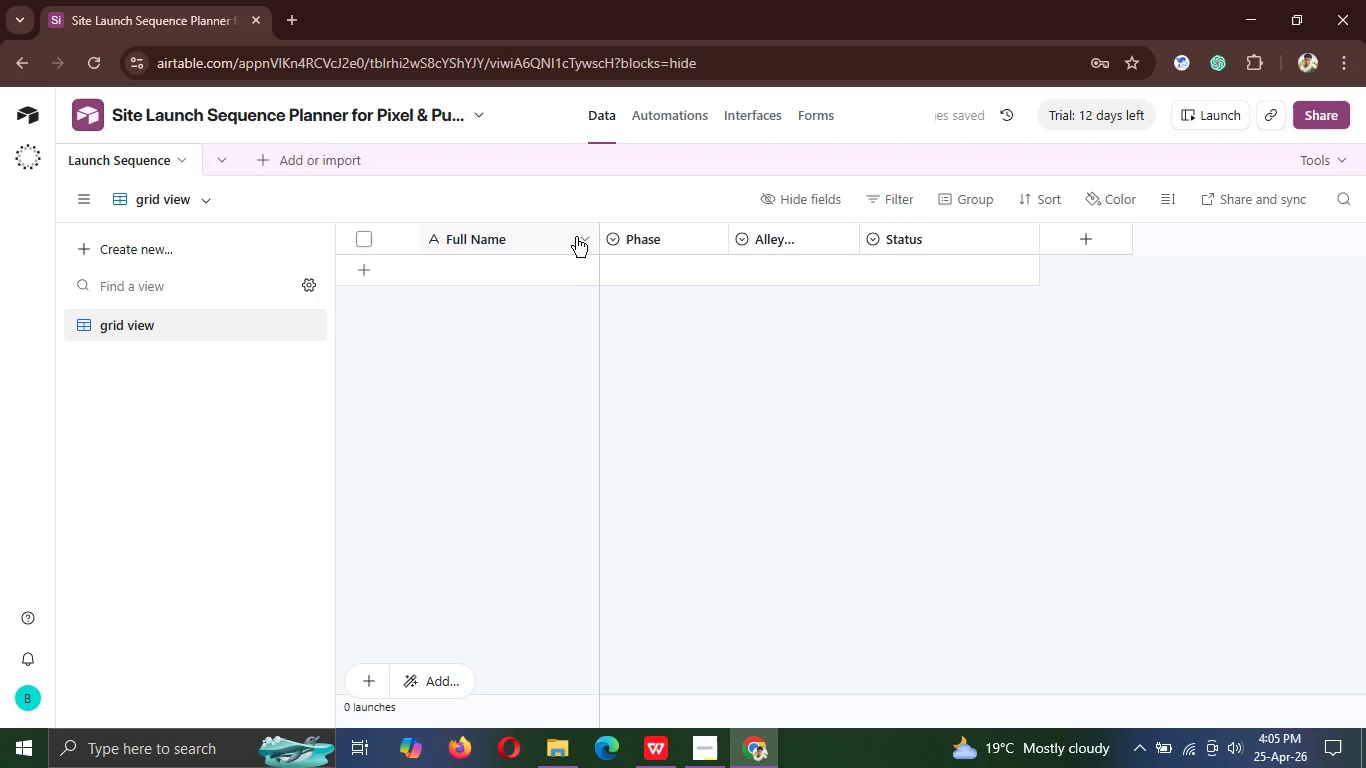 
right_click([576, 236])
 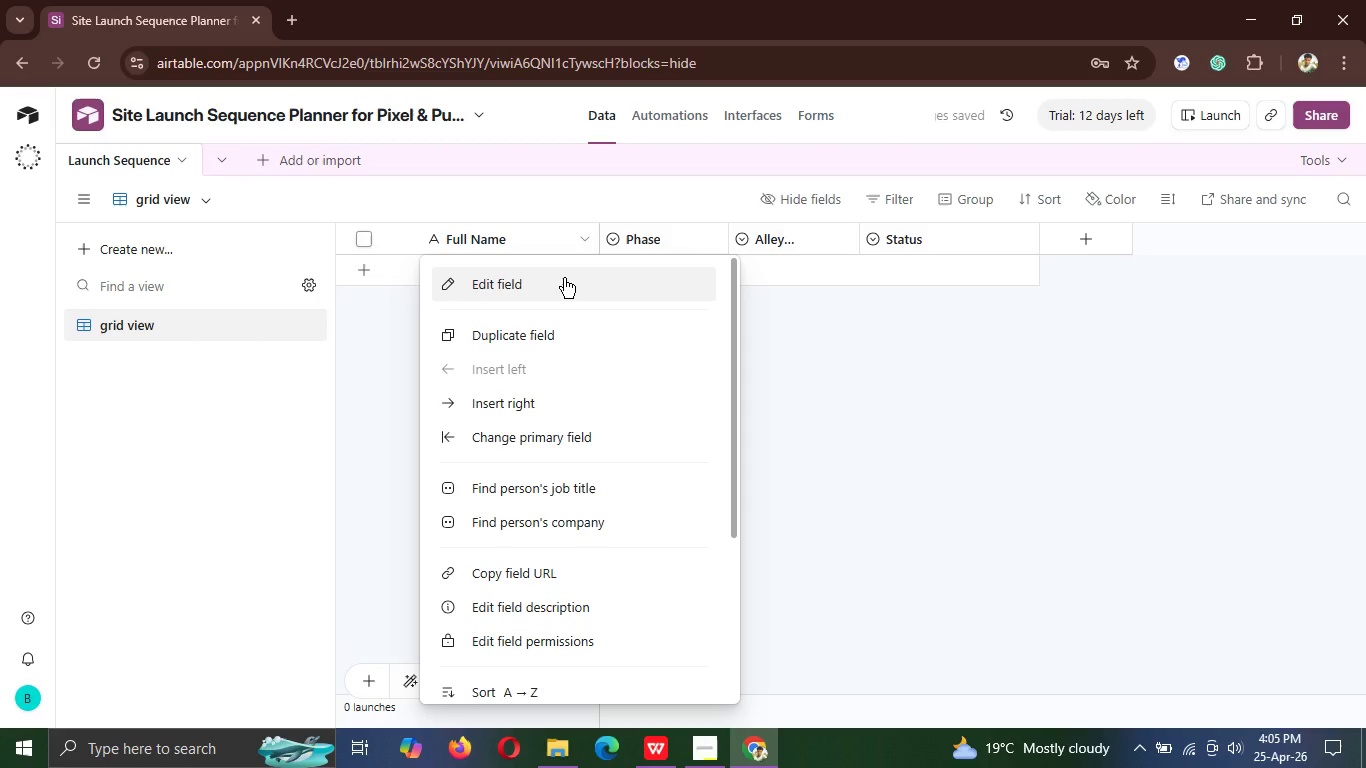 
left_click([564, 278])
 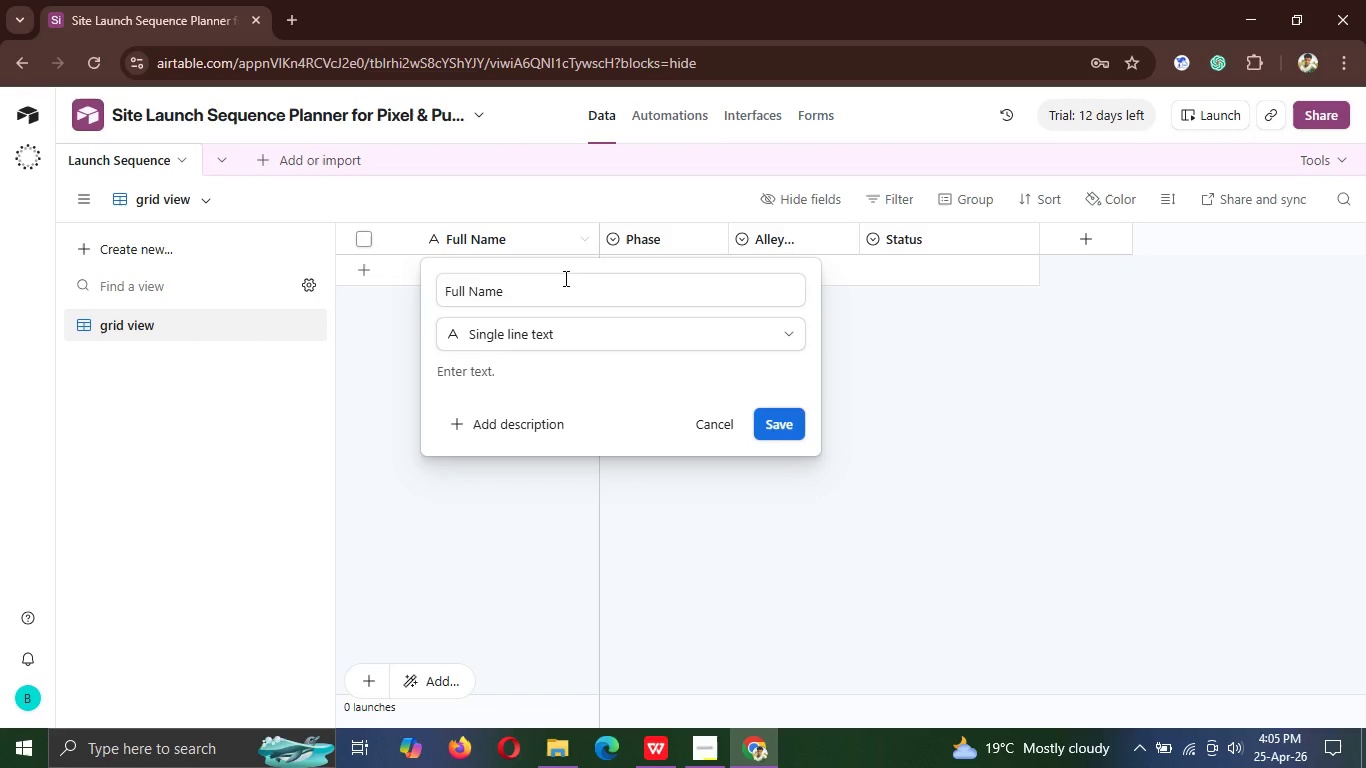 
wait(8.12)
 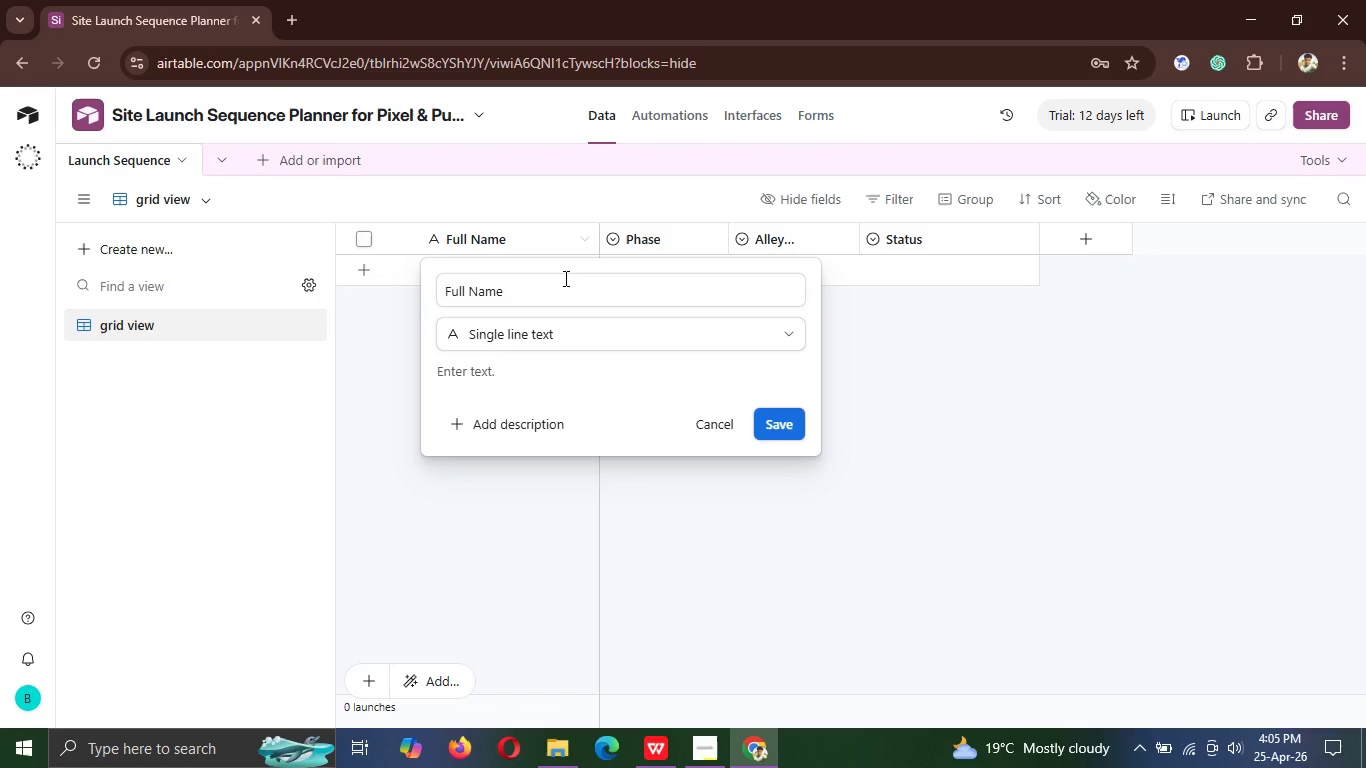 
left_click([533, 244])
 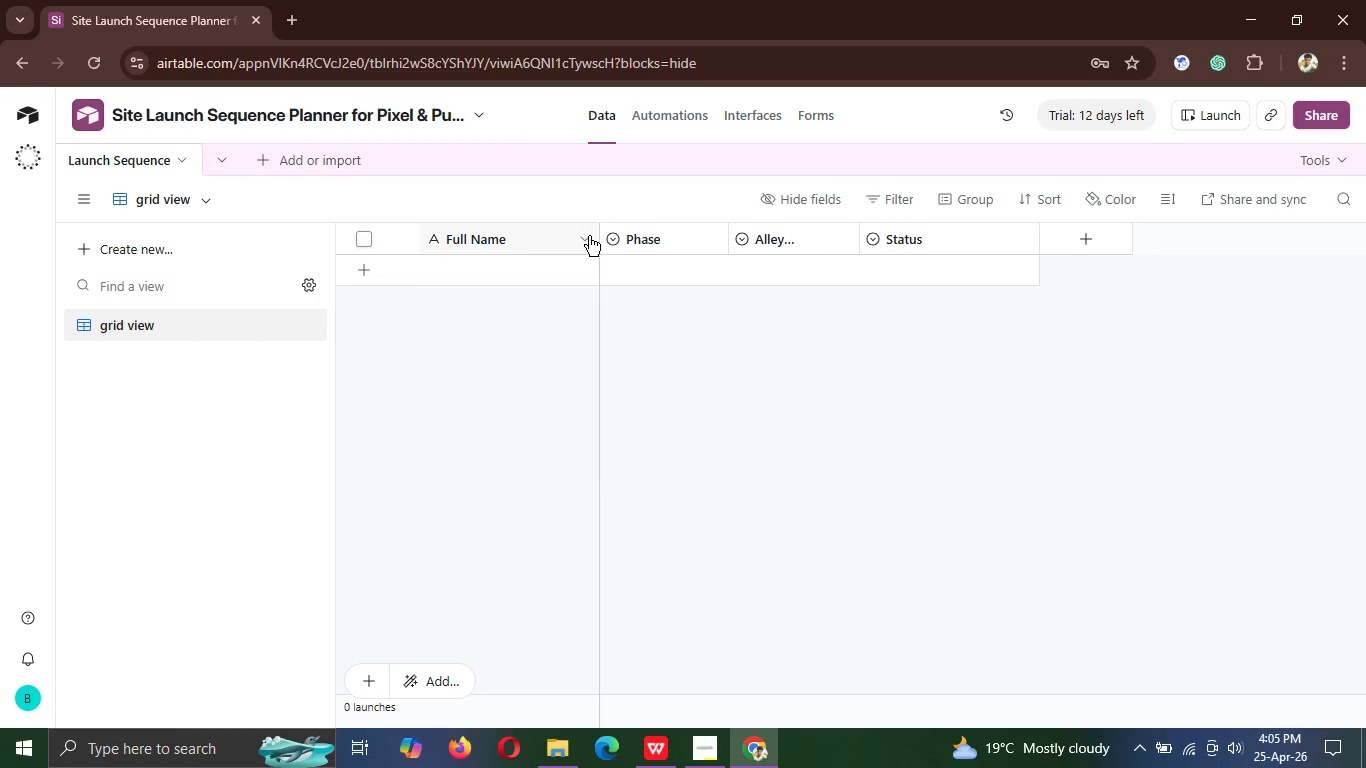 
left_click([589, 236])
 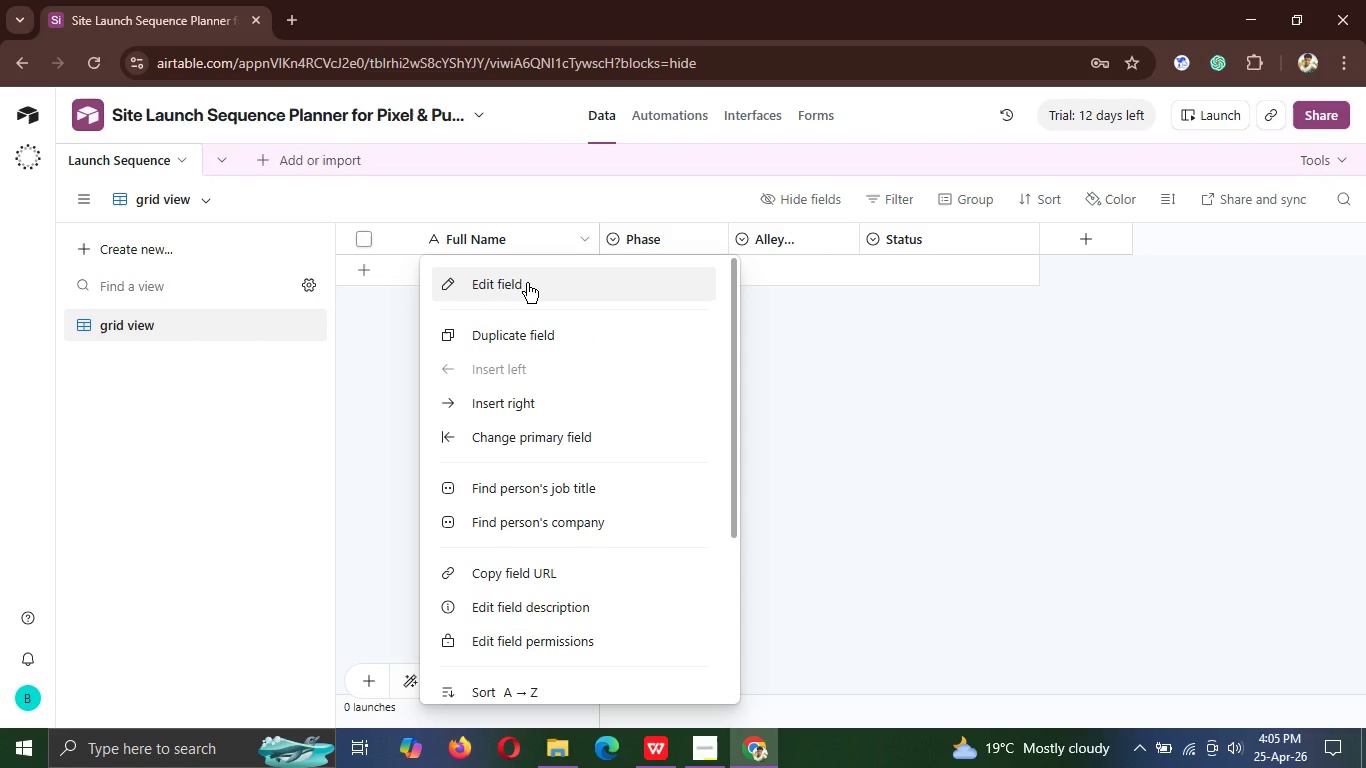 
left_click([527, 283])
 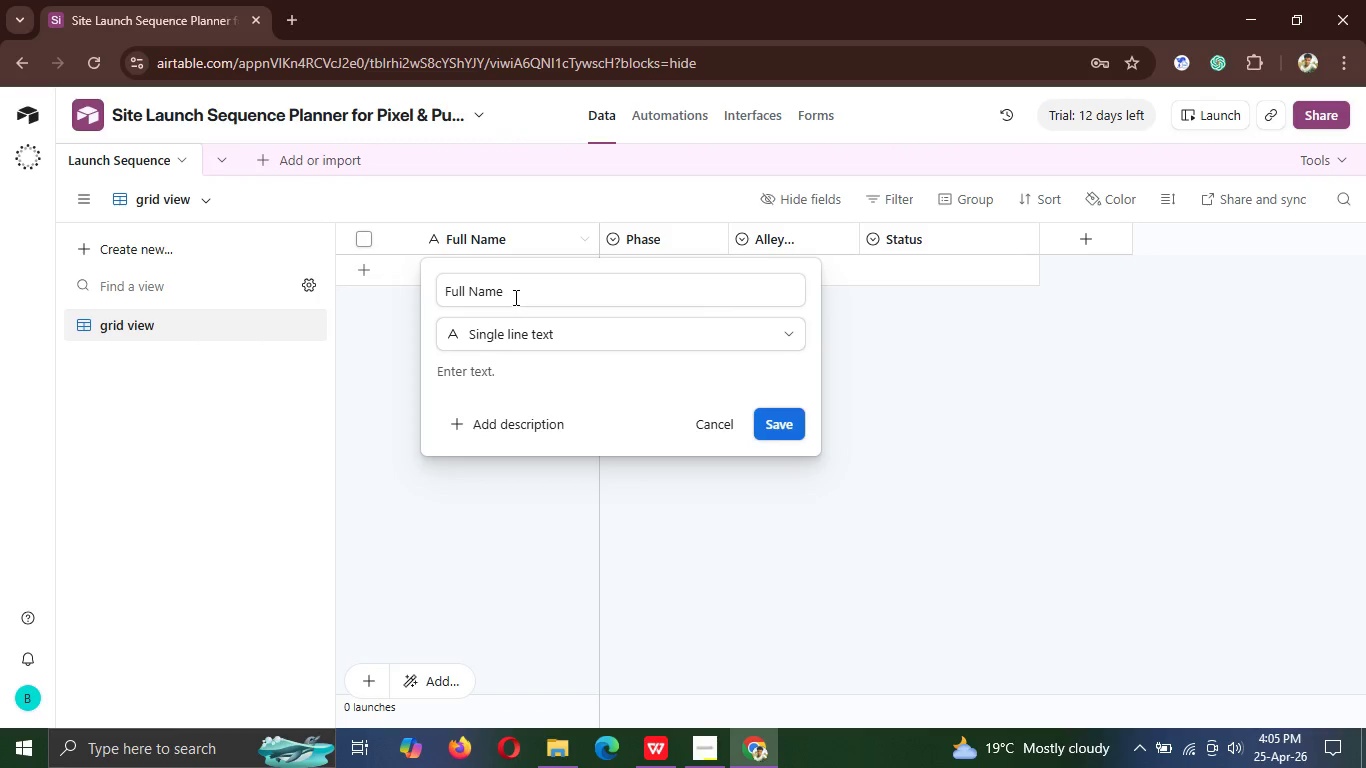 
left_click([514, 289])
 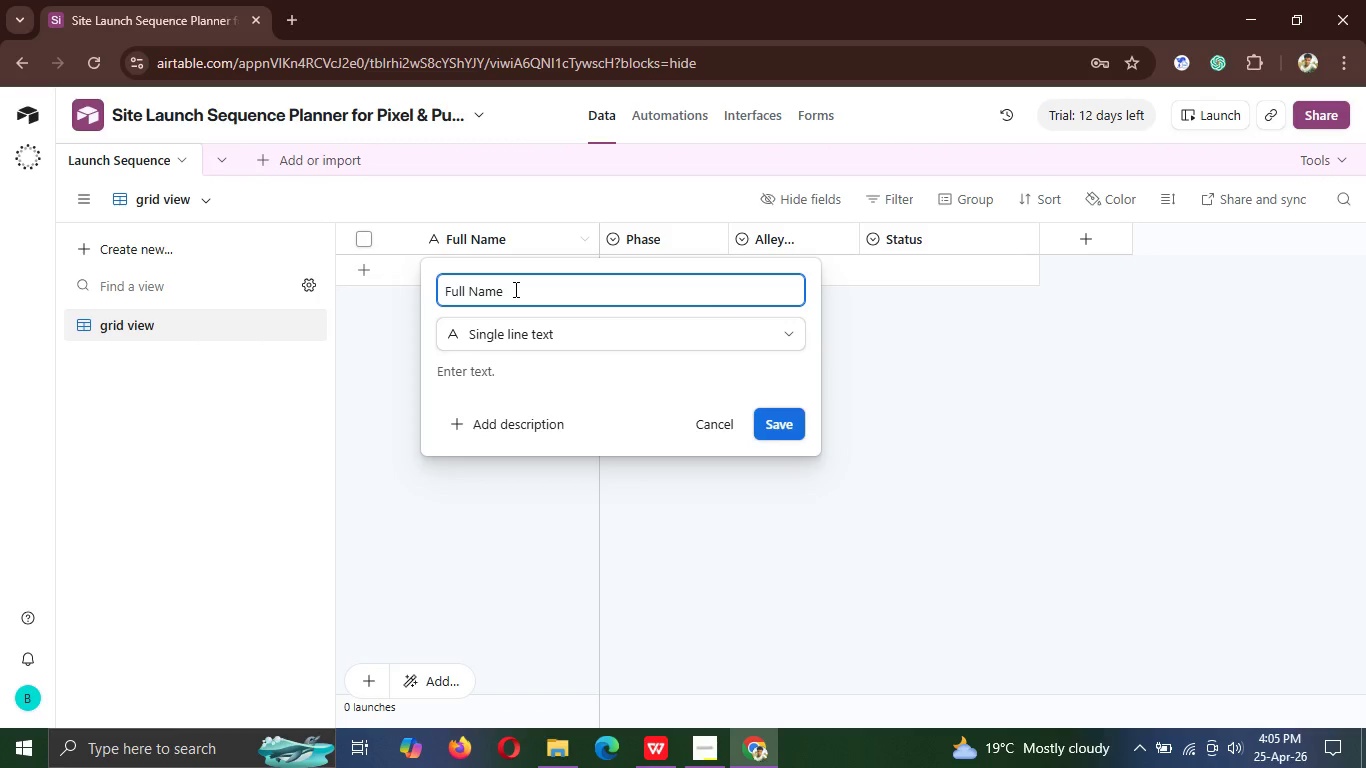 
key(Backspace)
 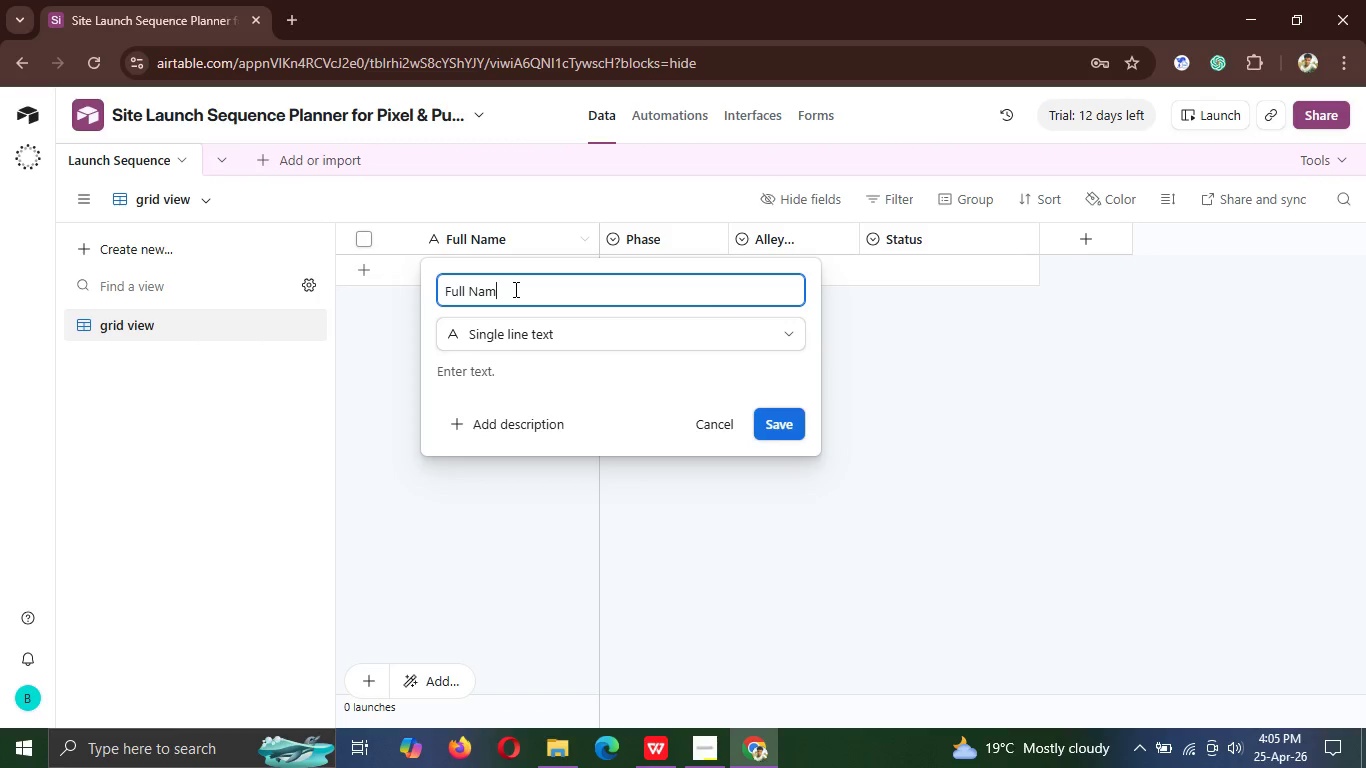 
key(Backspace)
 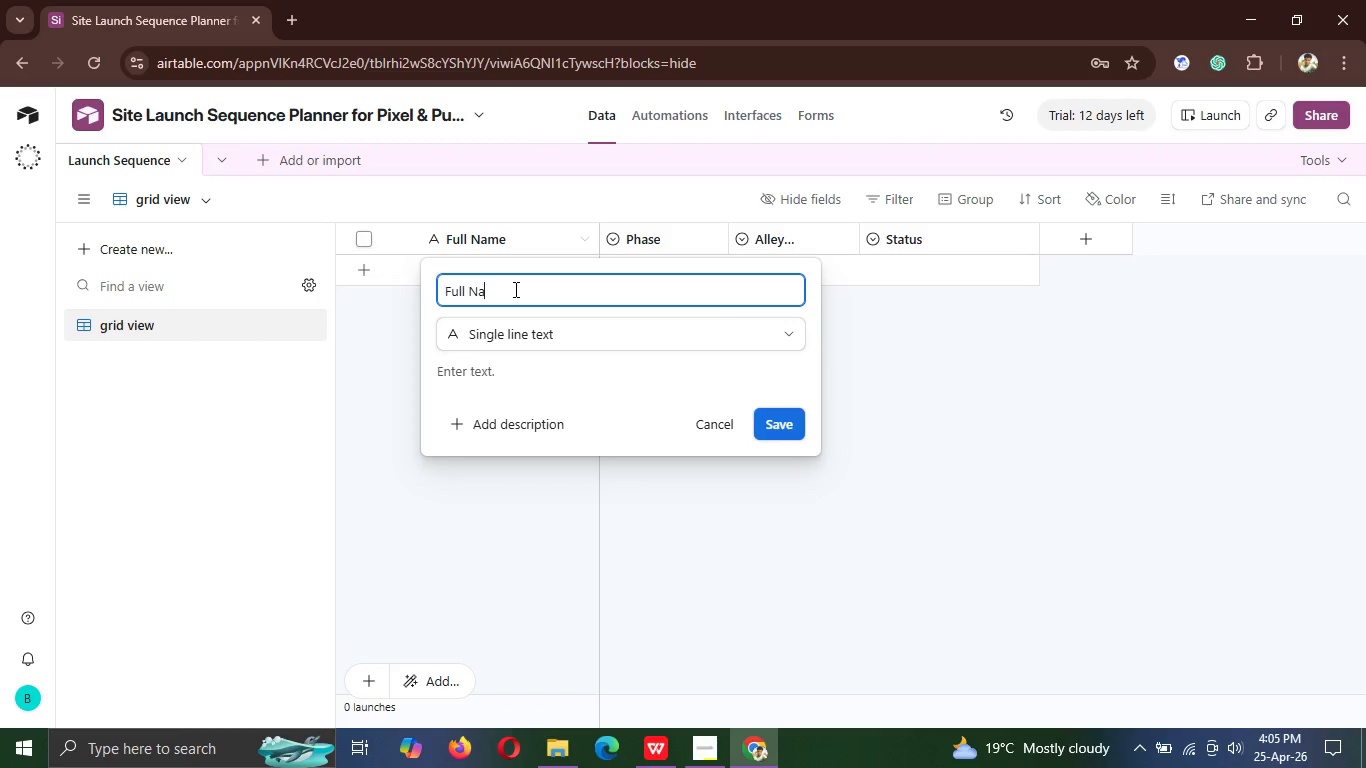 
key(Backspace)
 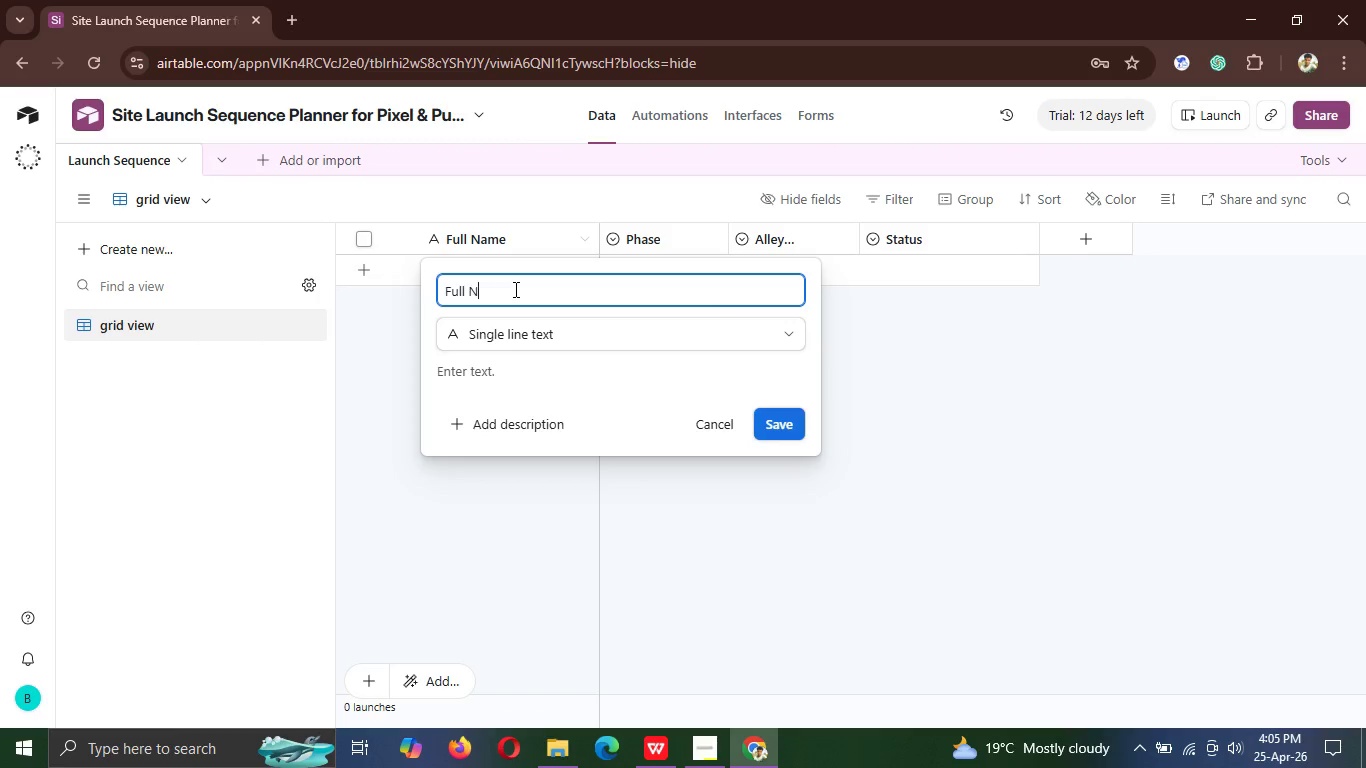 
key(Backspace)
 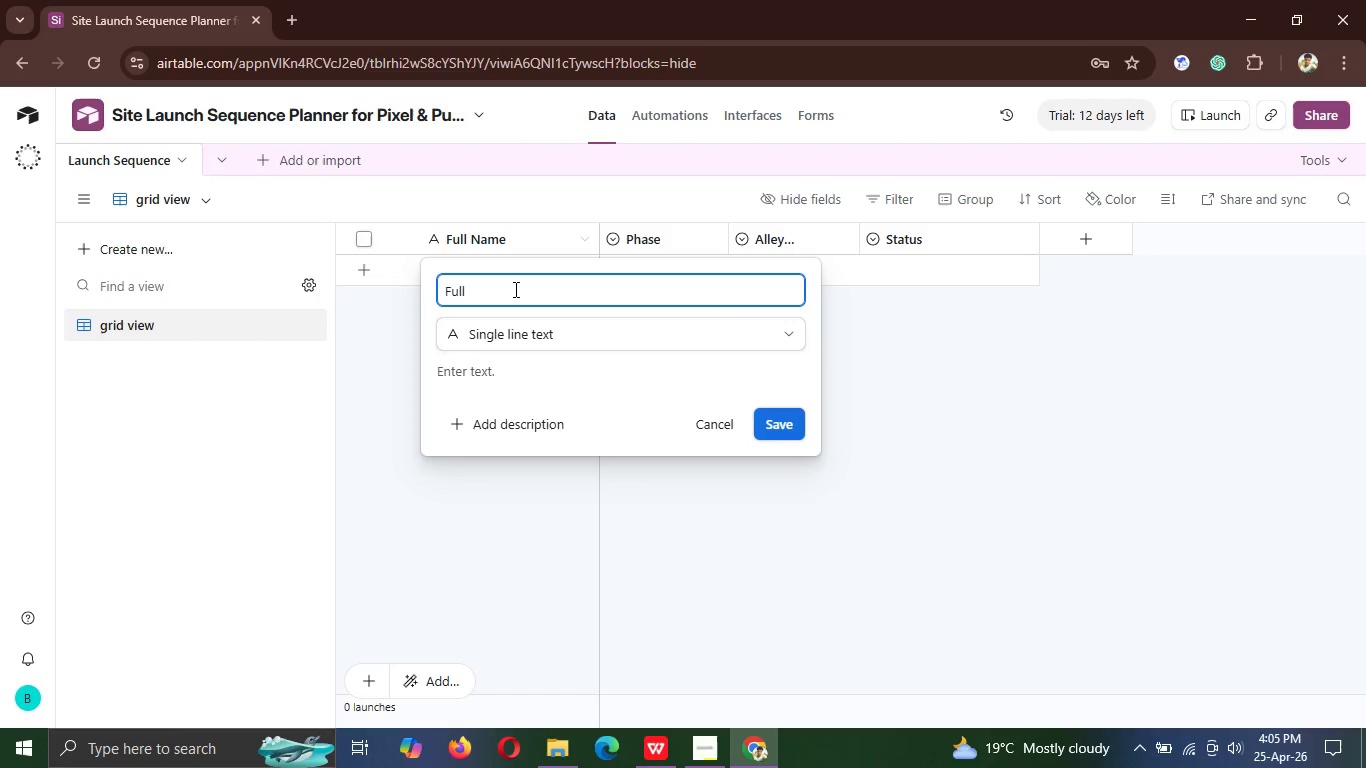 
key(Backspace)
 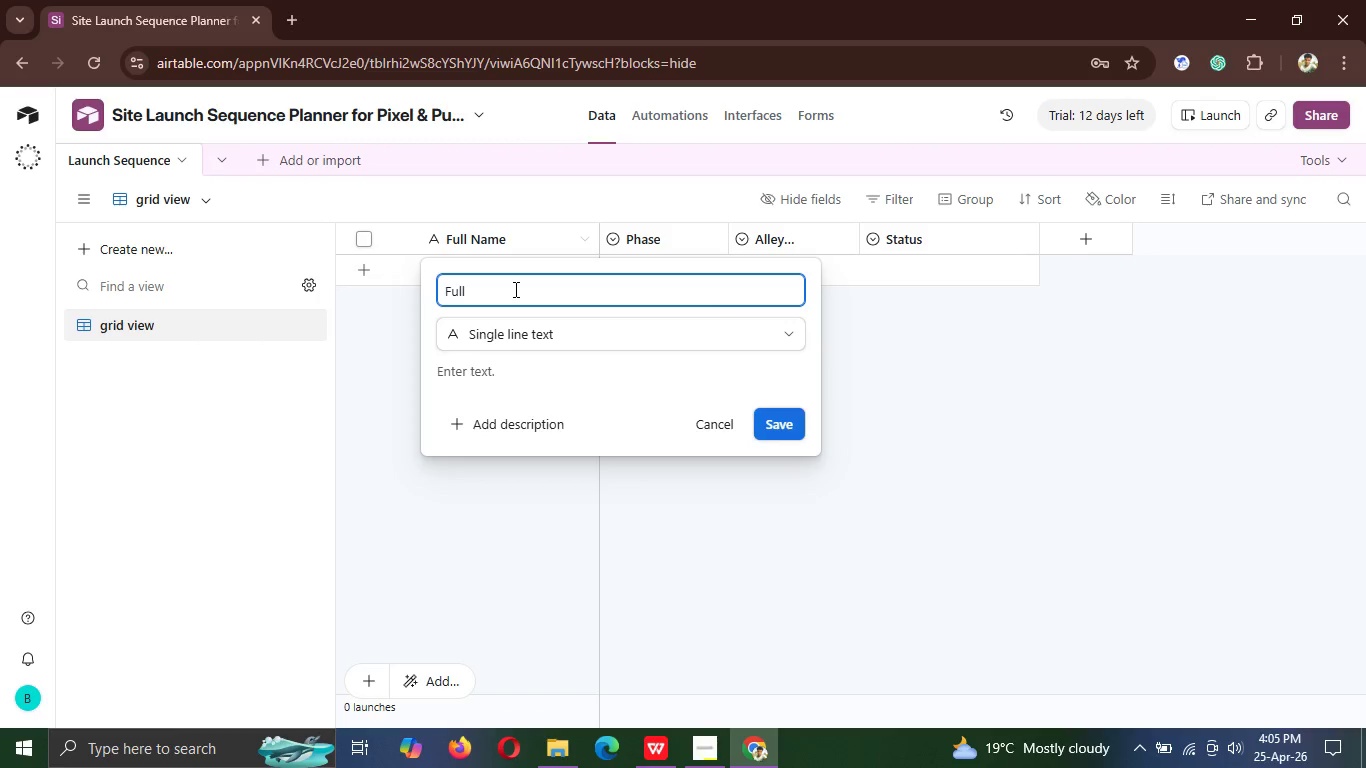 
key(Backspace)
 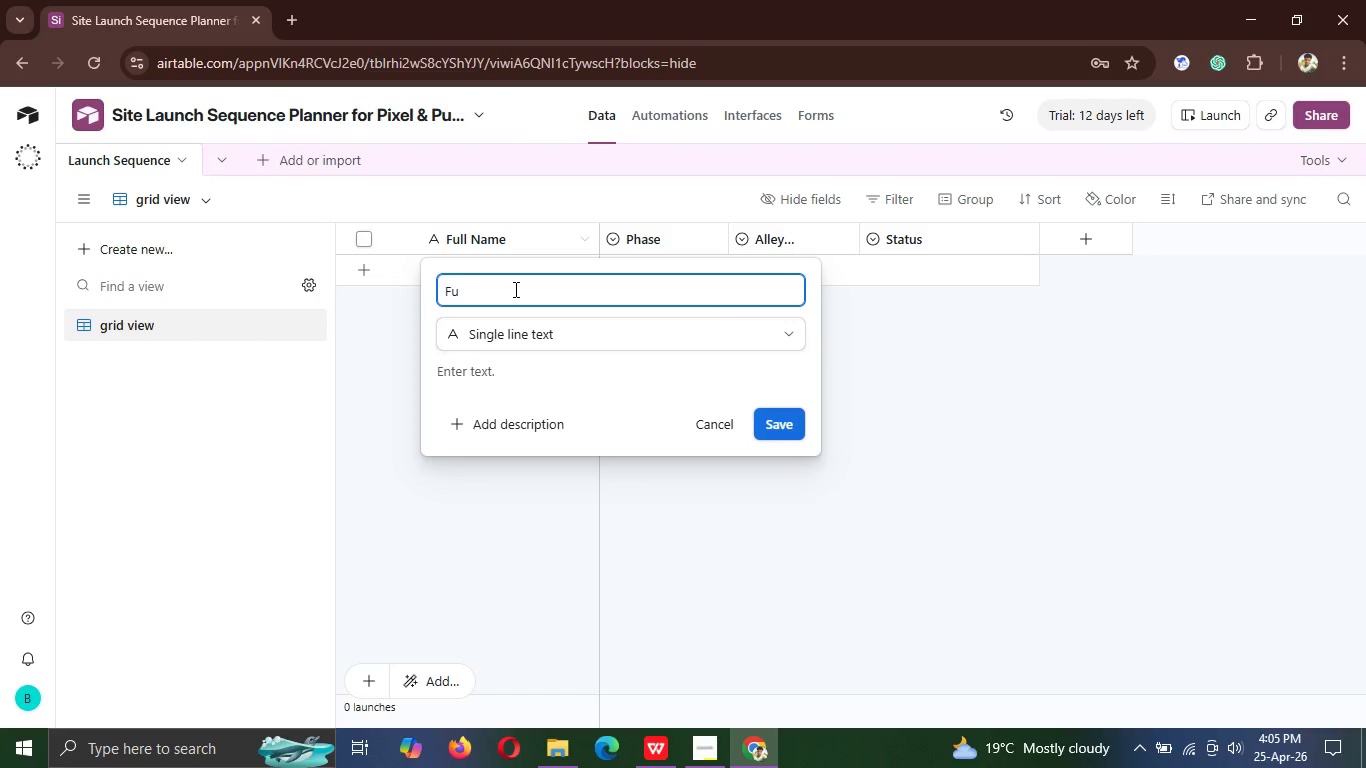 
key(Backspace)
 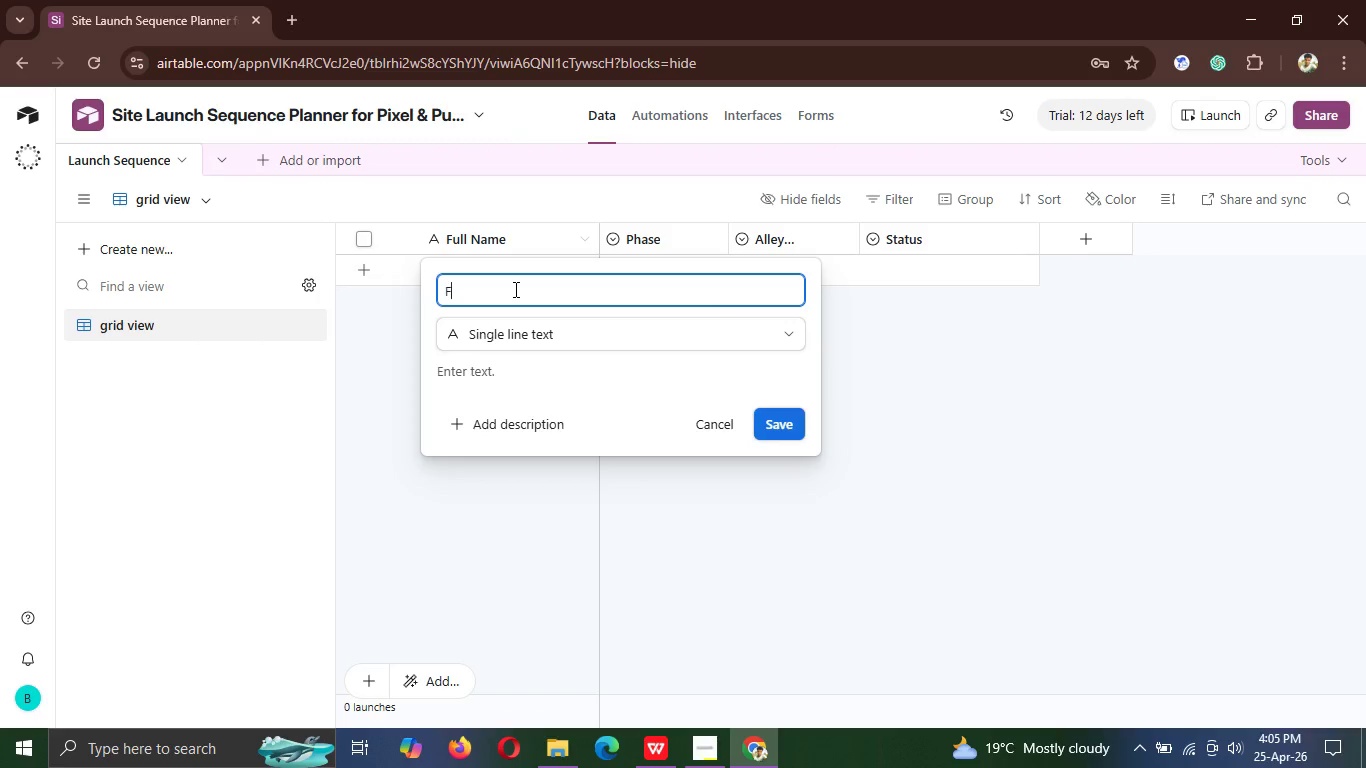 
key(Backspace)
 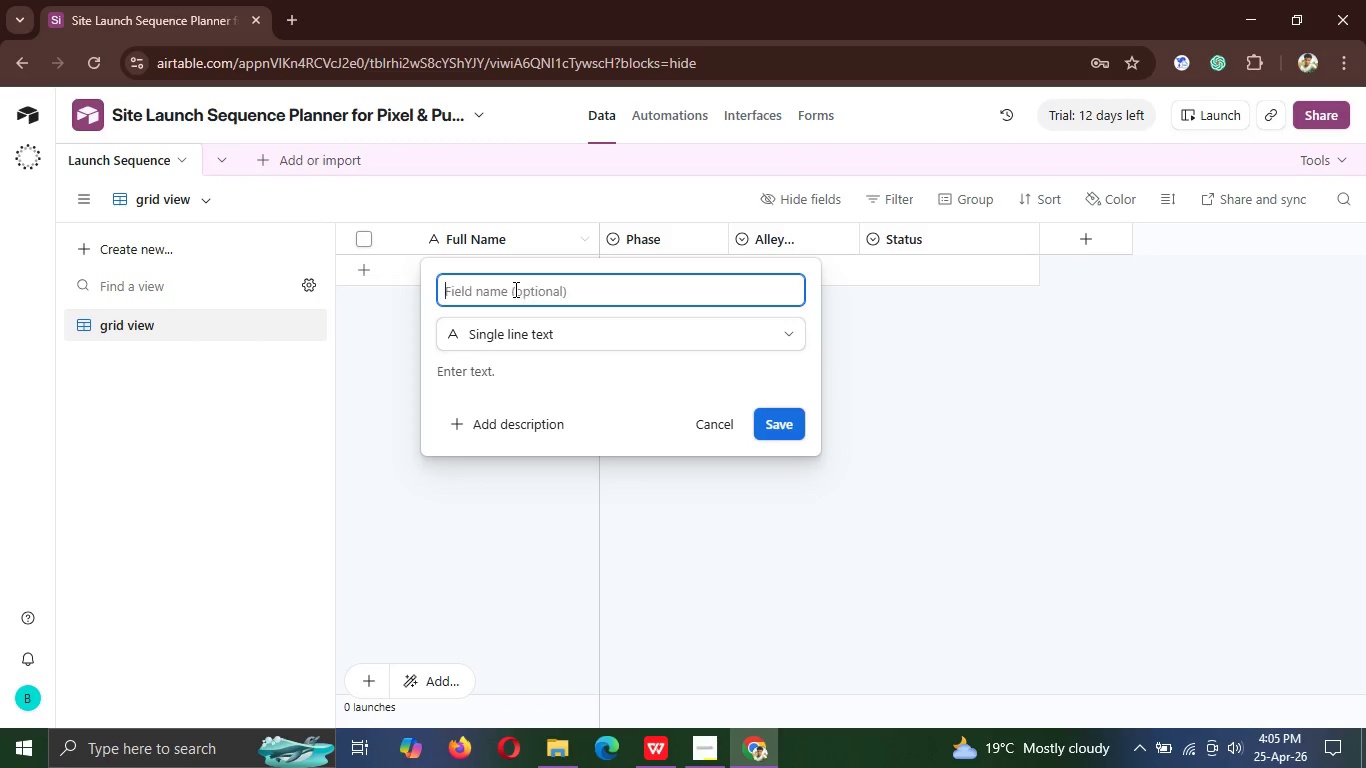 
key(Backspace)
 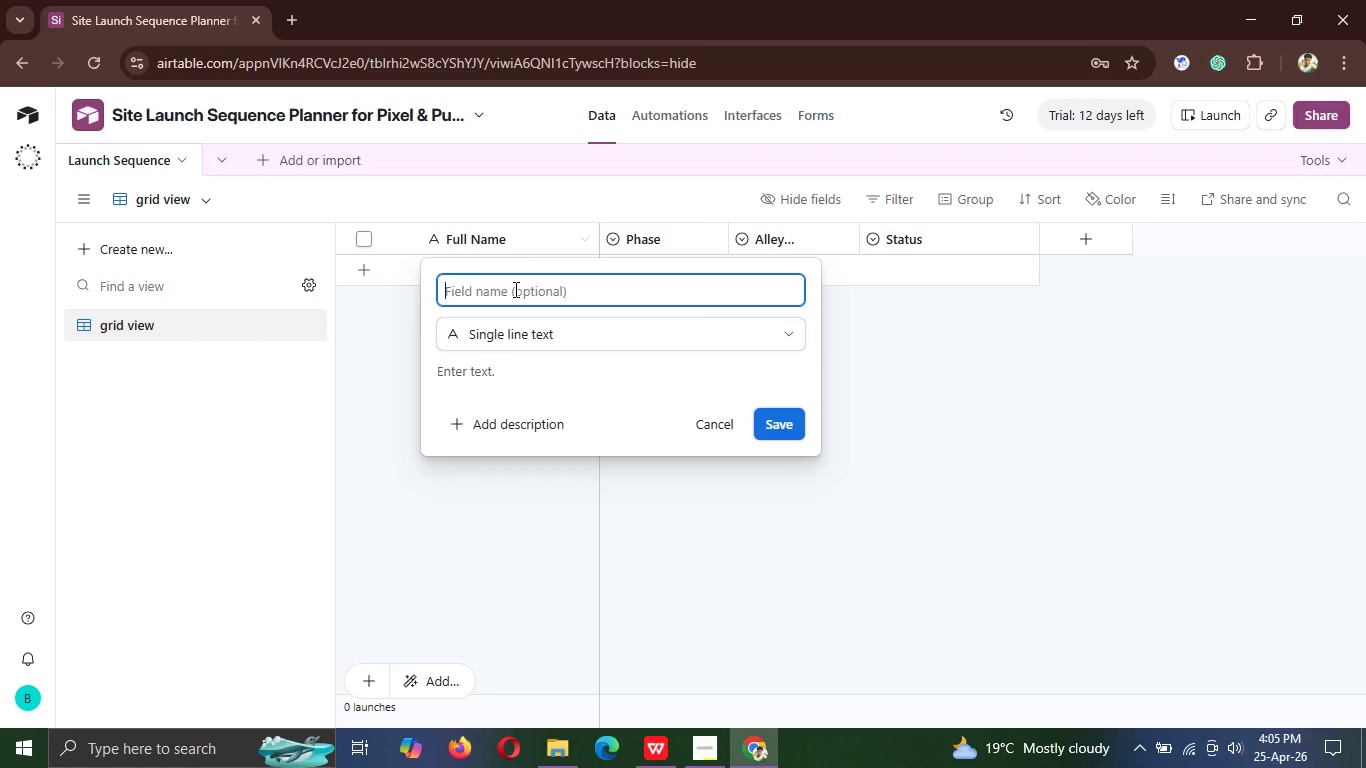 
type(Task Name)
 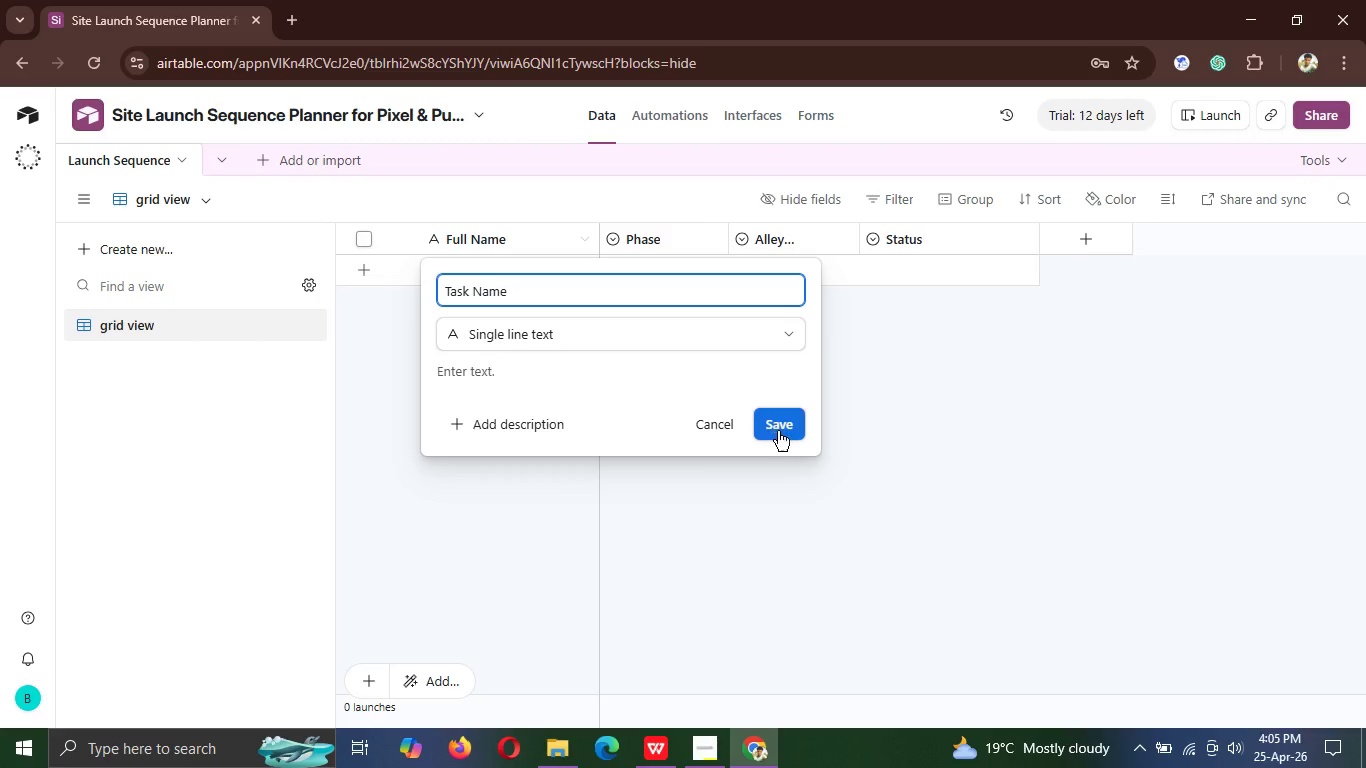 
left_click([782, 430])
 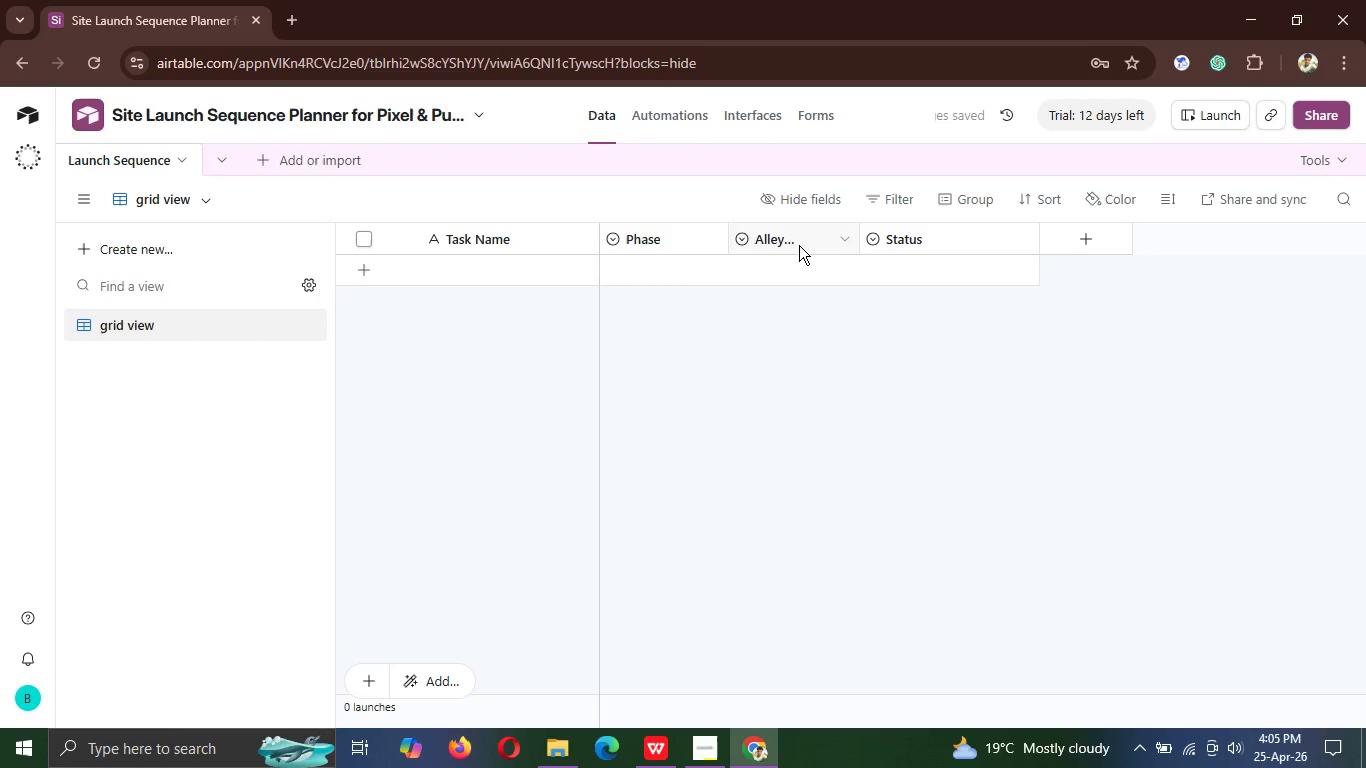 
wait(7.44)
 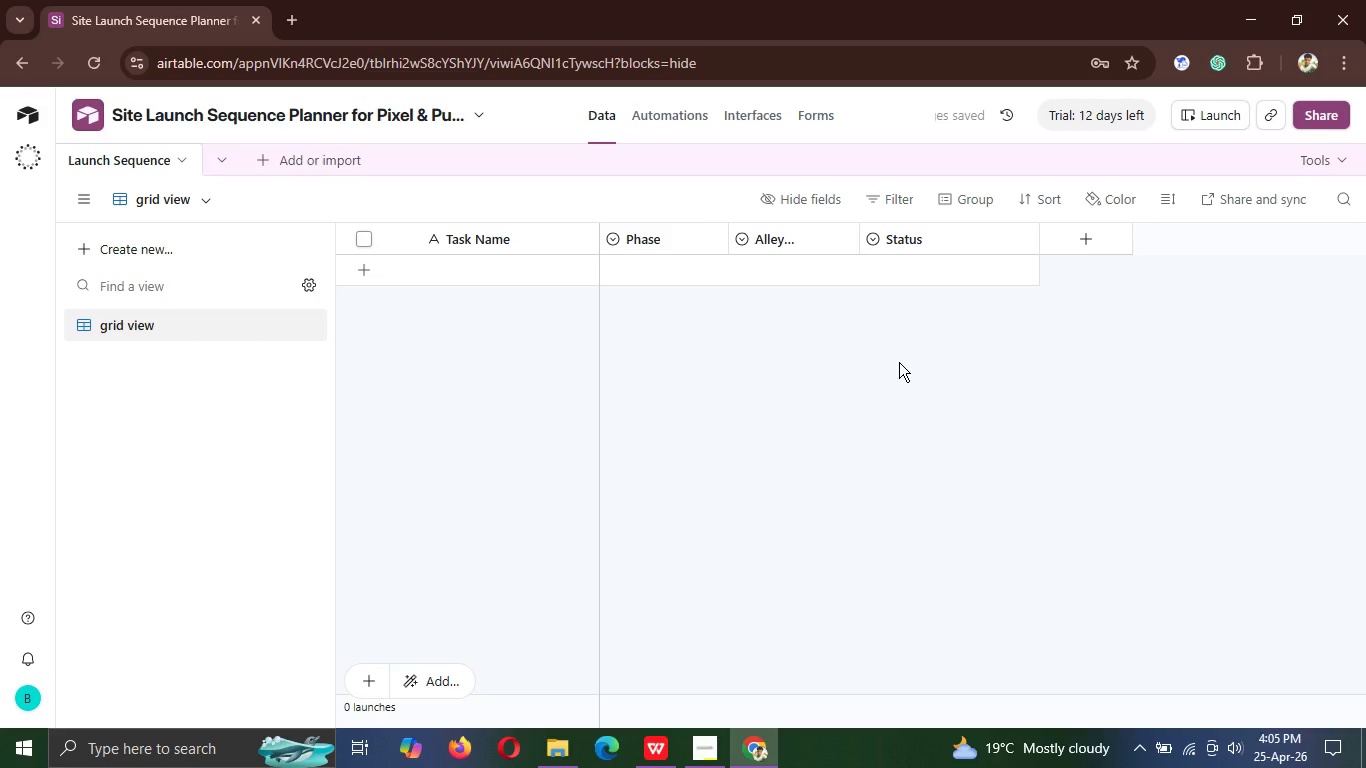 
left_click([710, 236])
 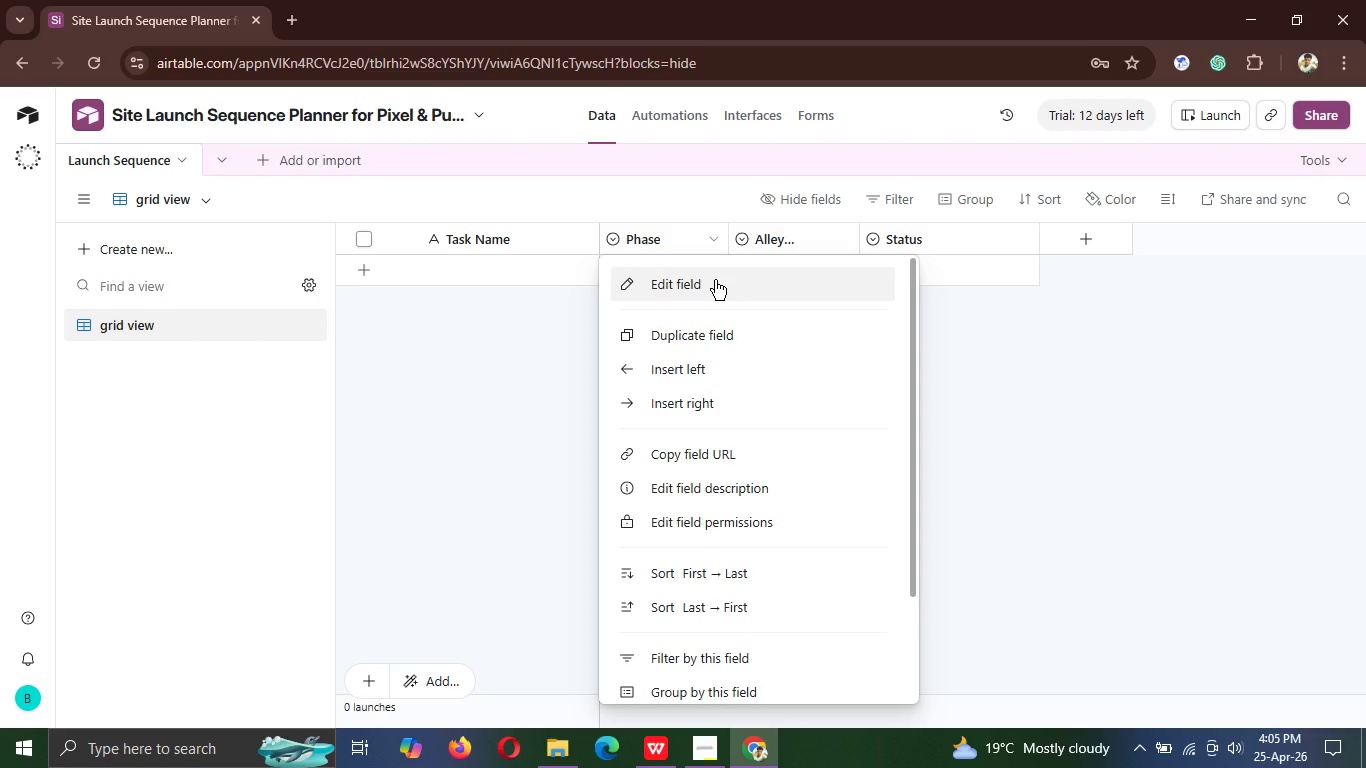 
left_click([715, 280])
 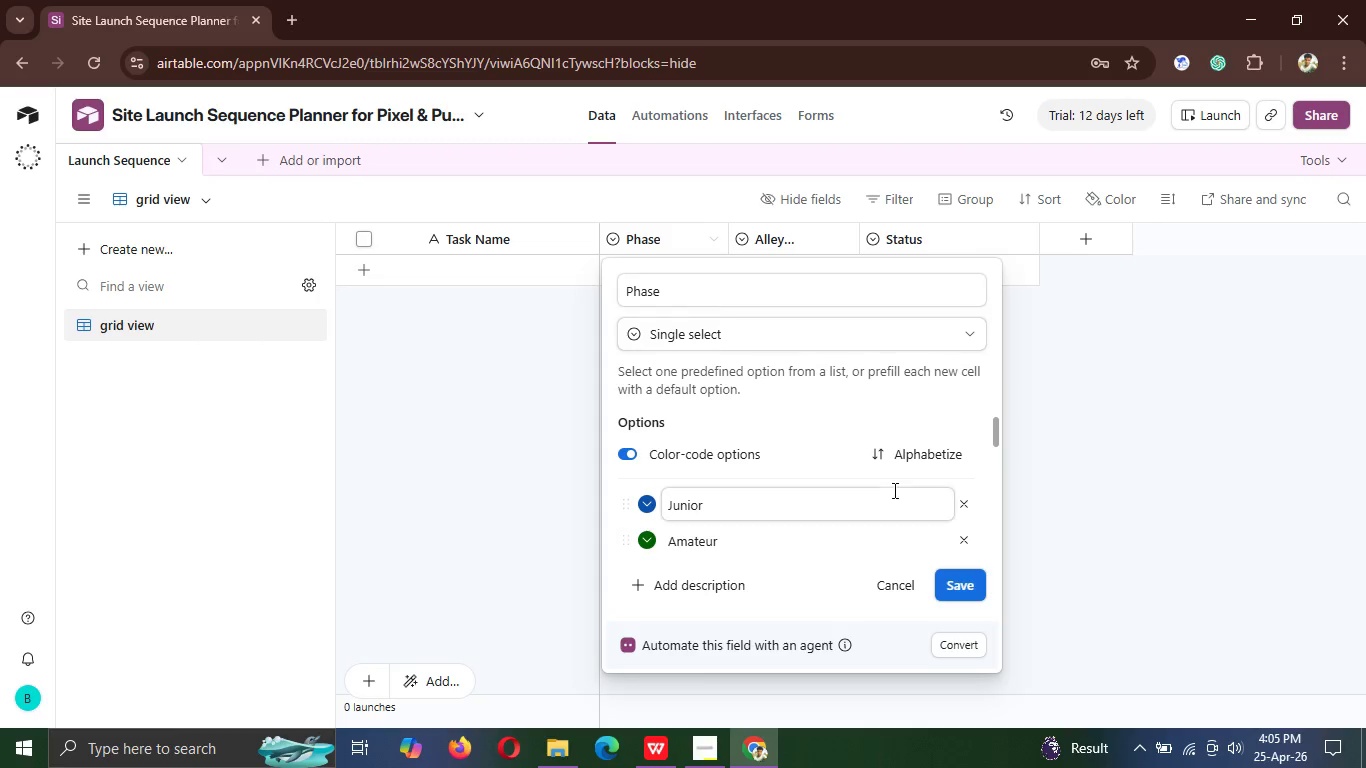 
wait(10.36)
 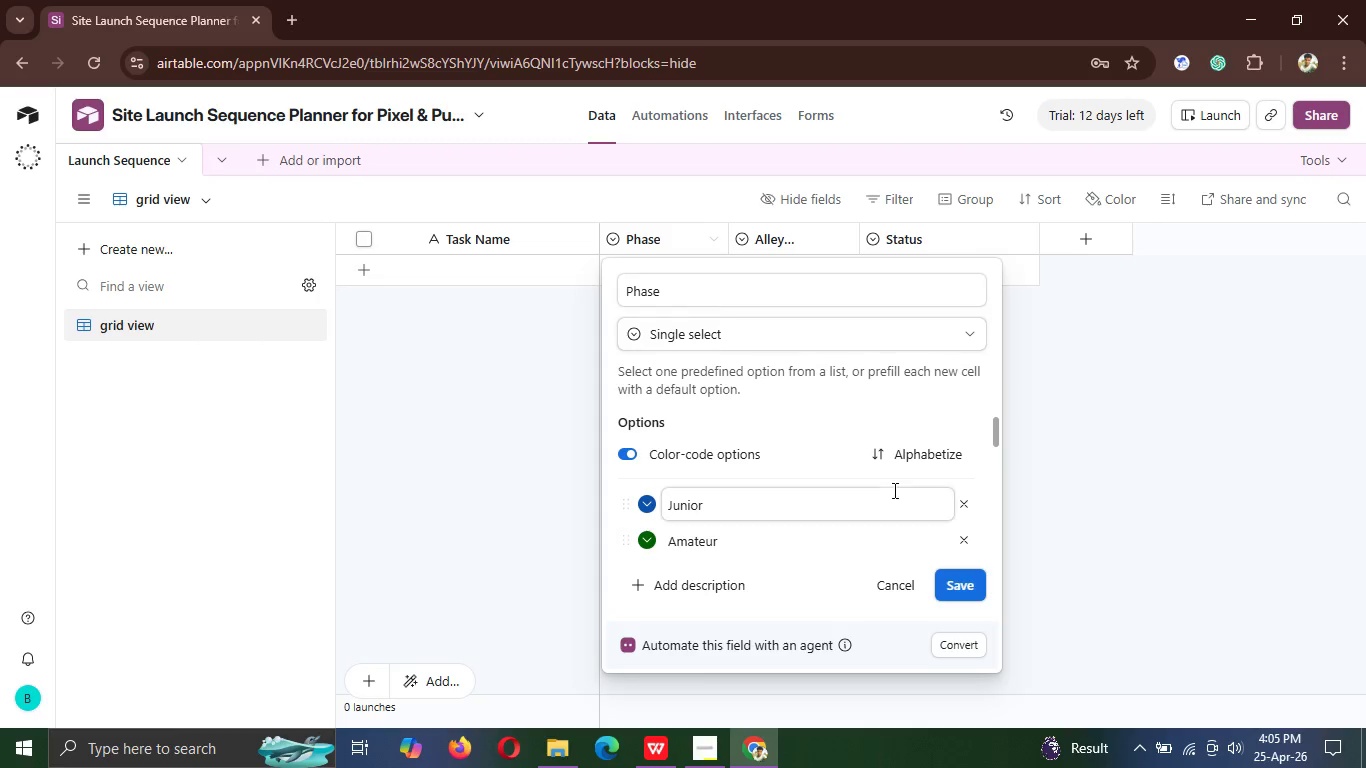 
left_click([837, 238])
 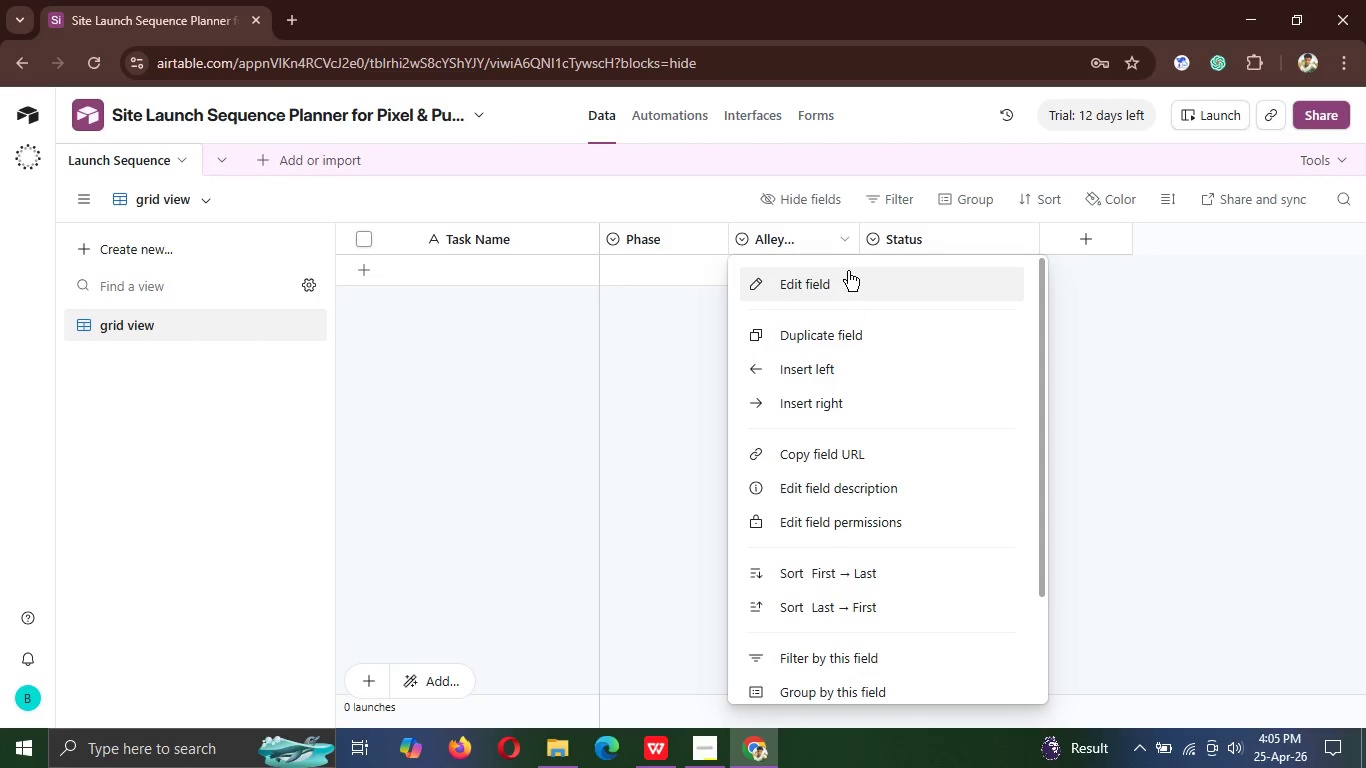 
left_click([848, 270])
 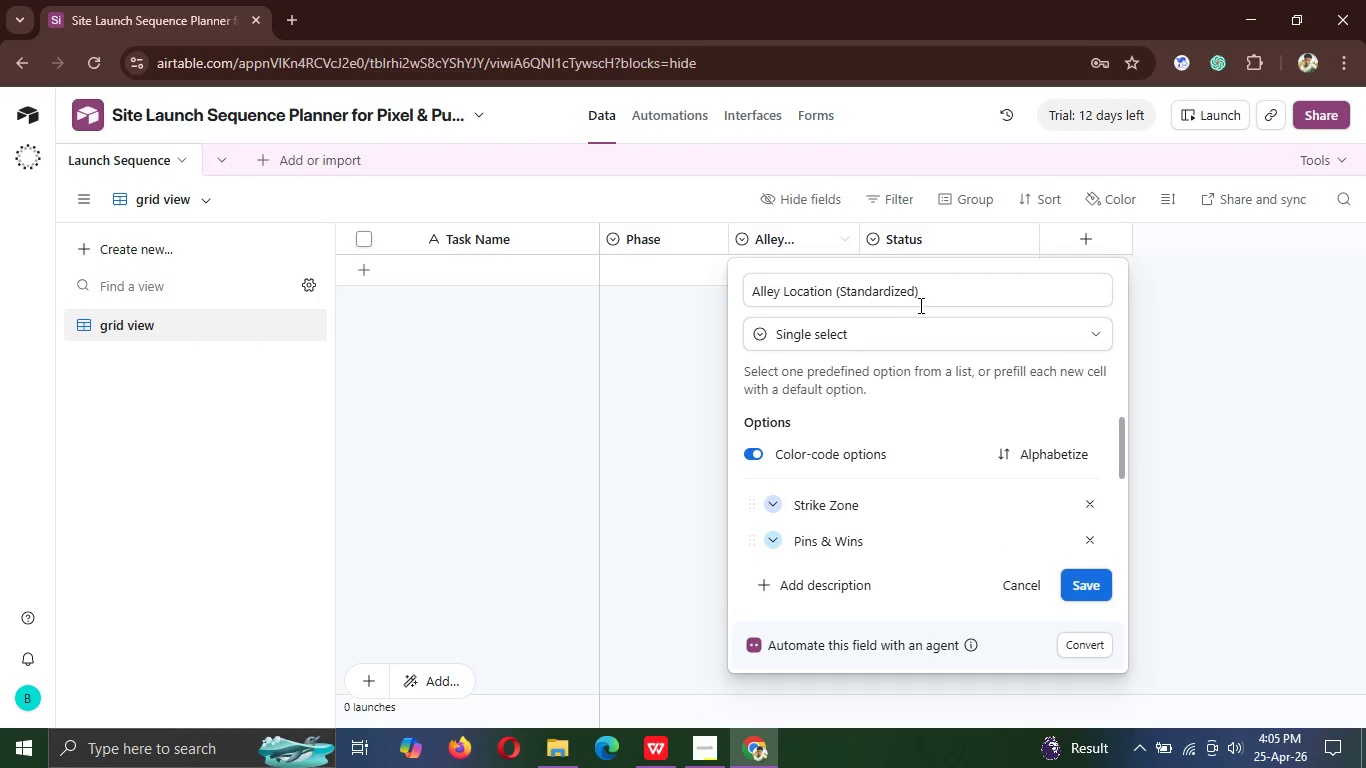 
left_click([918, 299])
 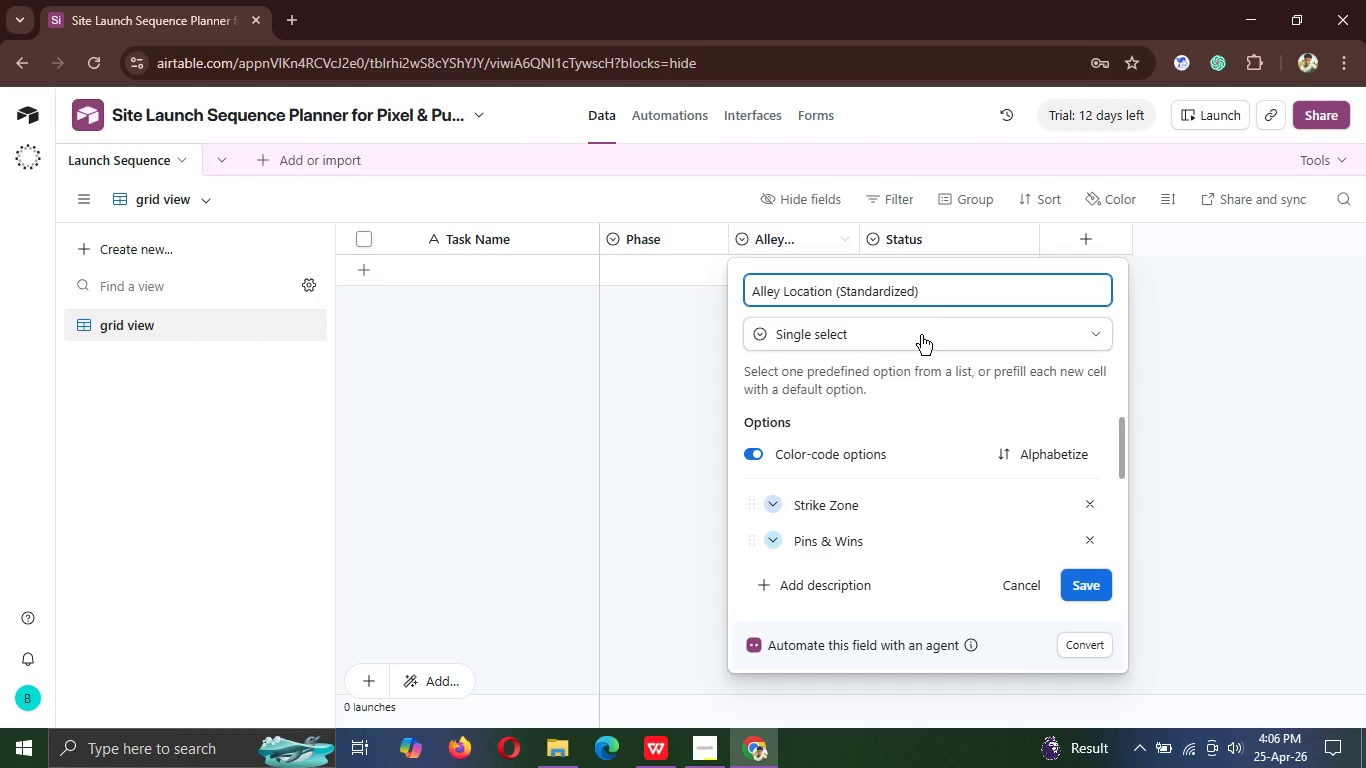 
left_click([949, 287])
 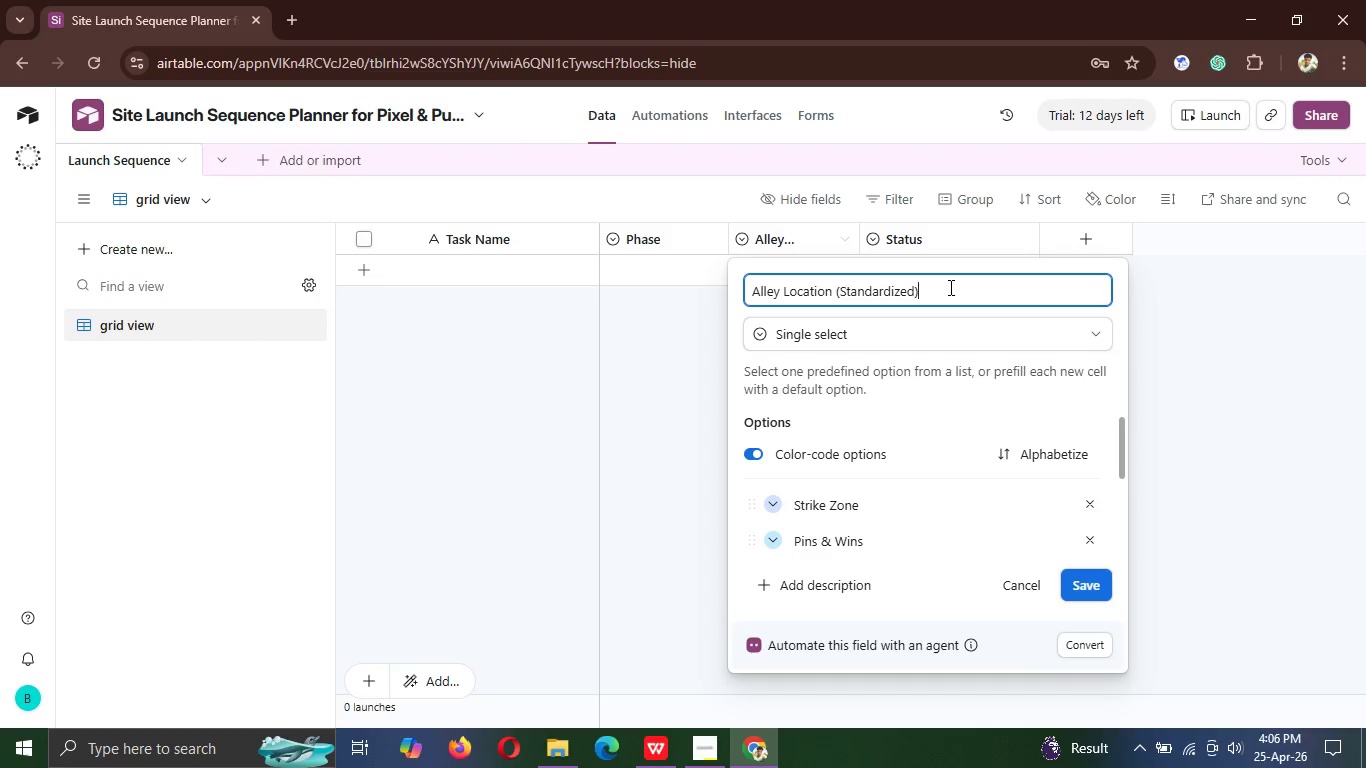 
key(Backspace)
 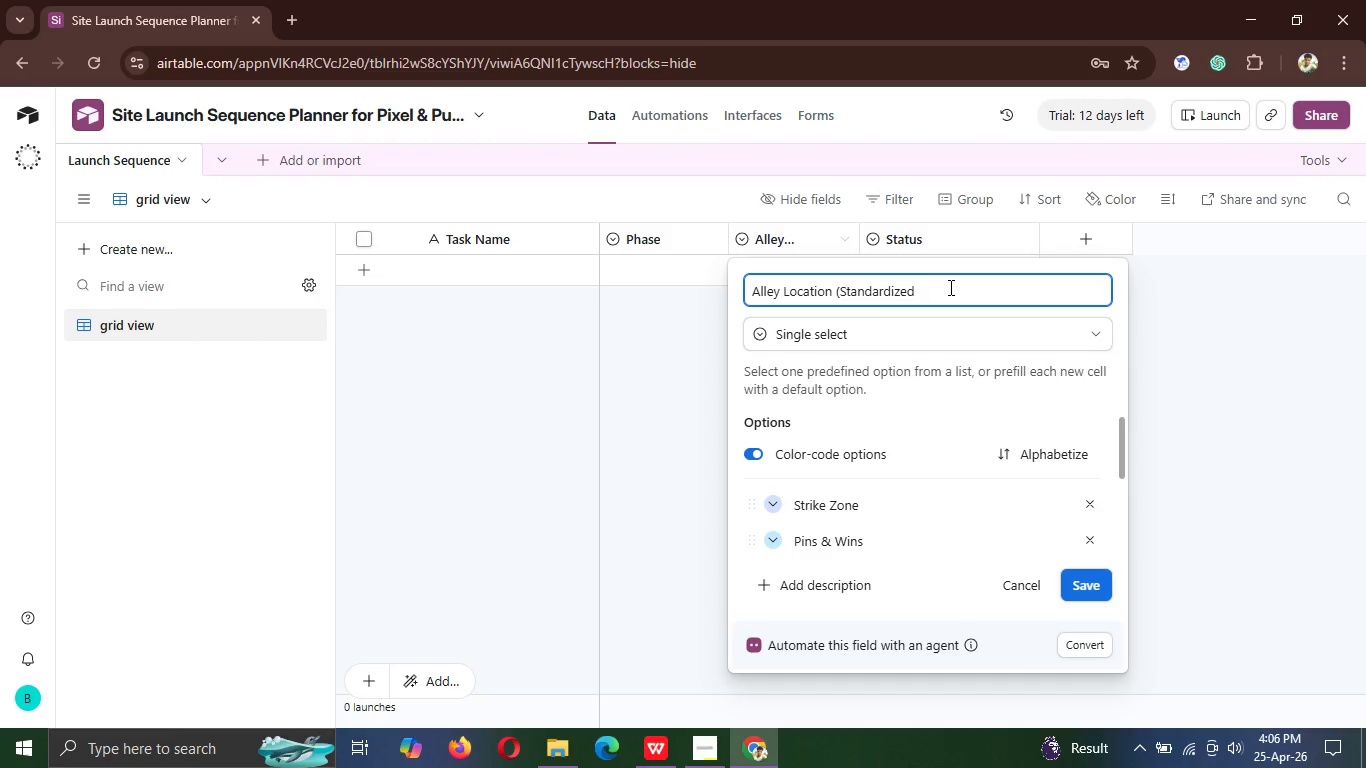 
key(Backspace)
 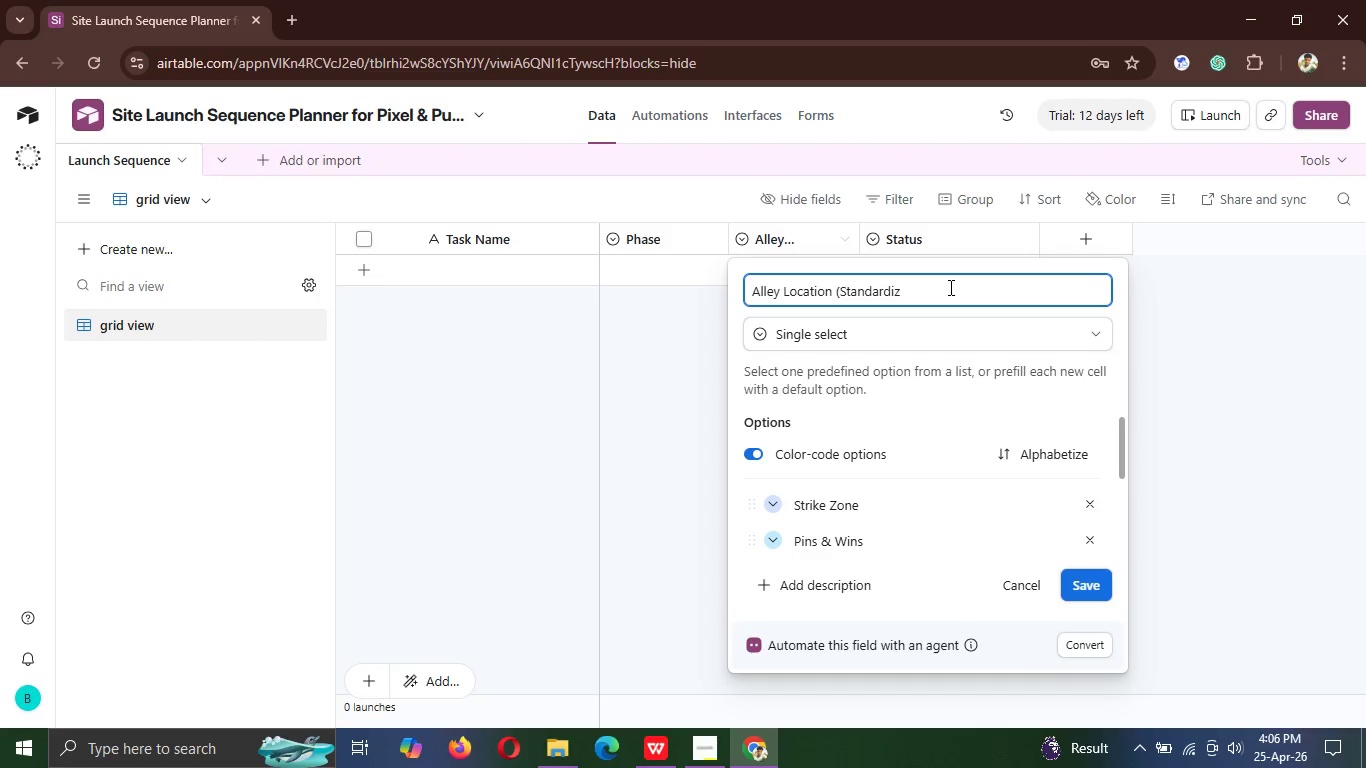 
key(Backspace)
 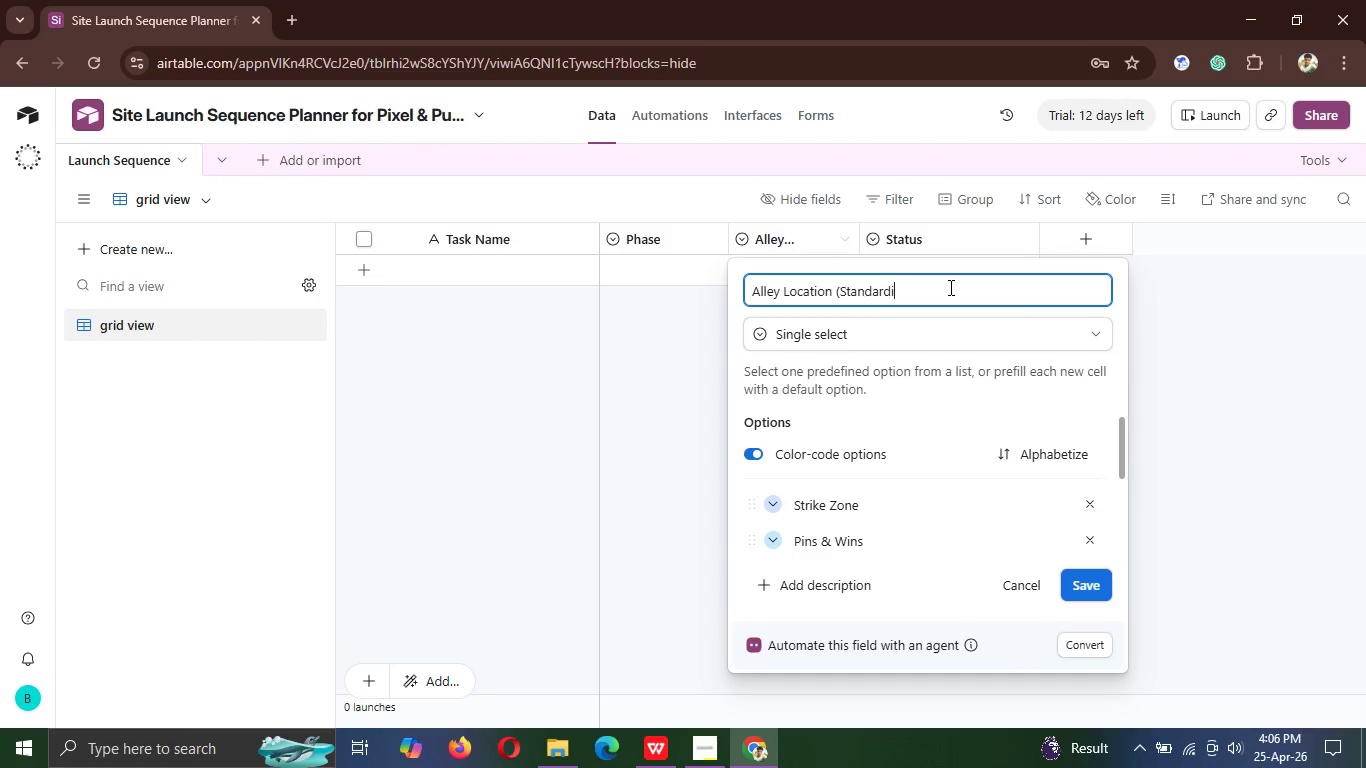 
key(Backspace)
 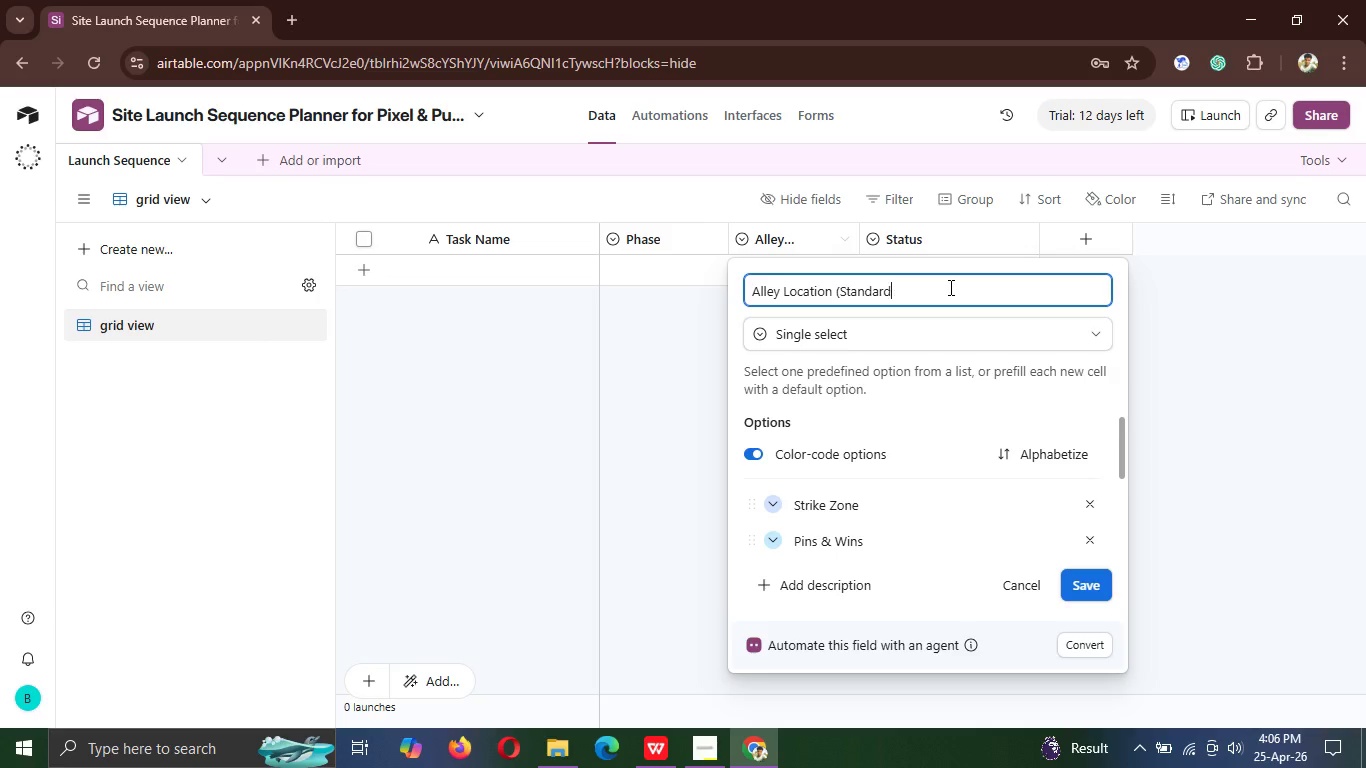 
key(Backspace)
 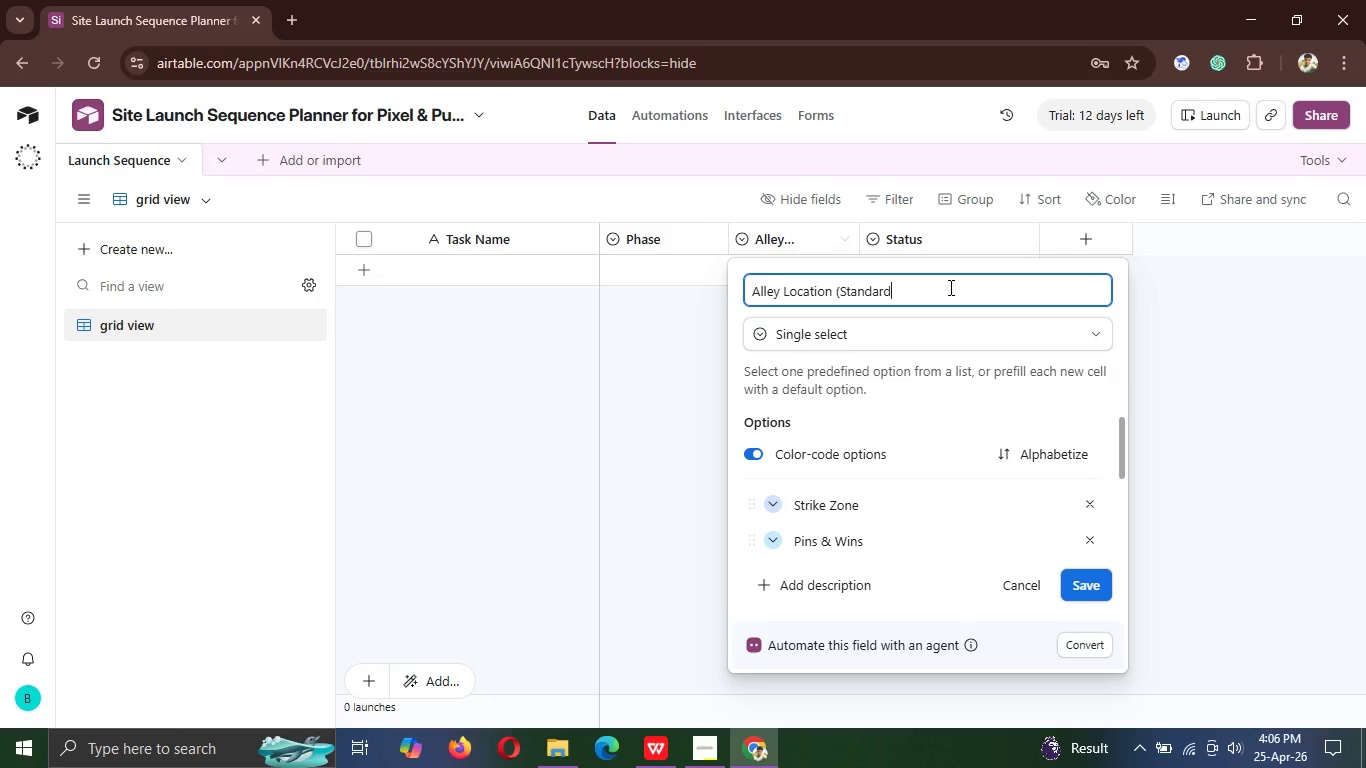 
key(Backspace)
 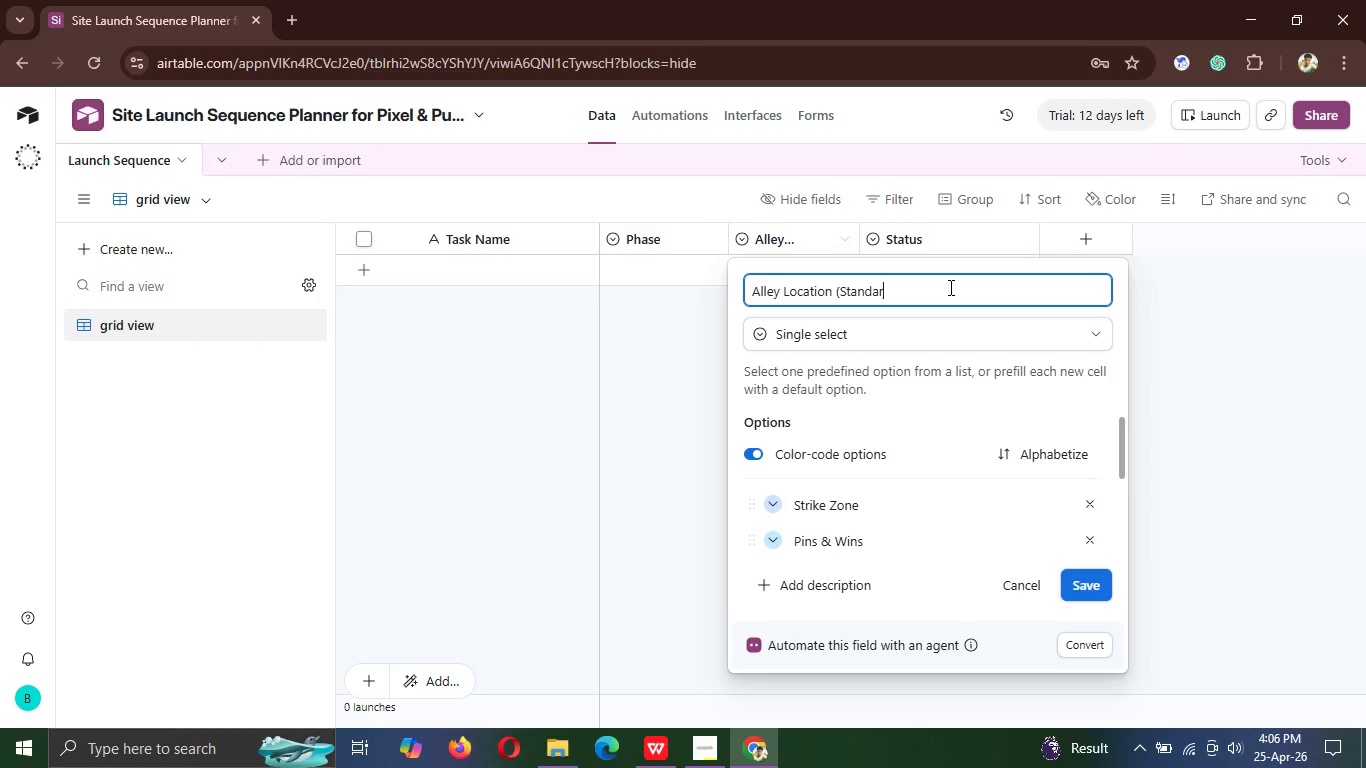 
key(Backspace)
 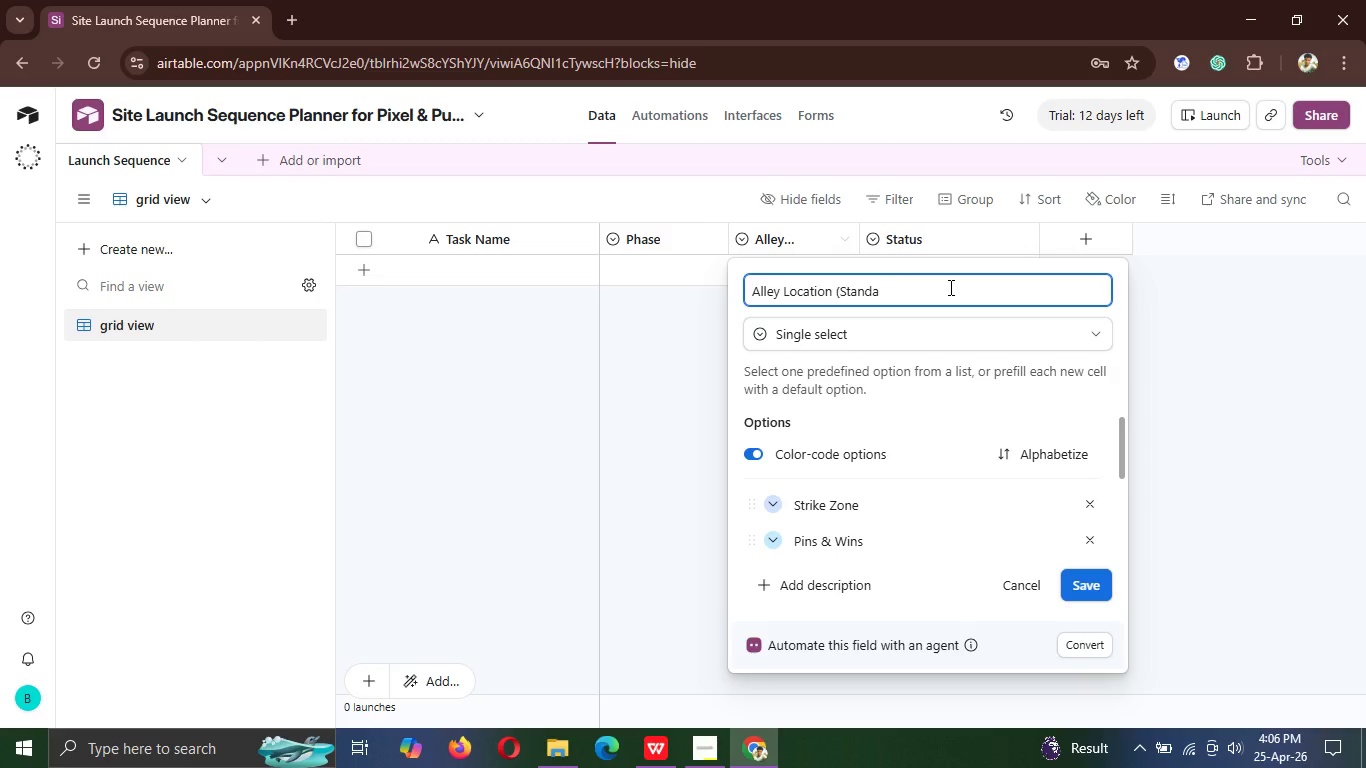 
key(Backspace)
 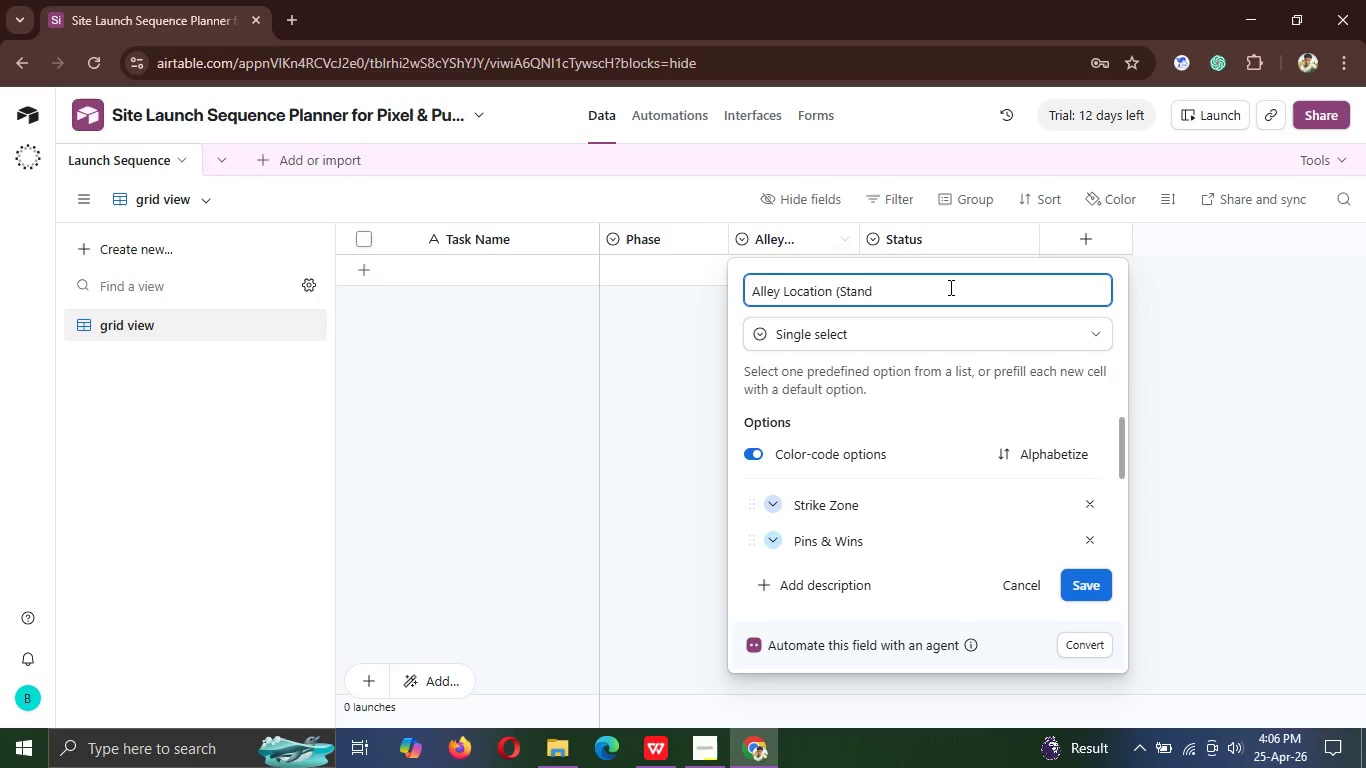 
key(Backspace)
 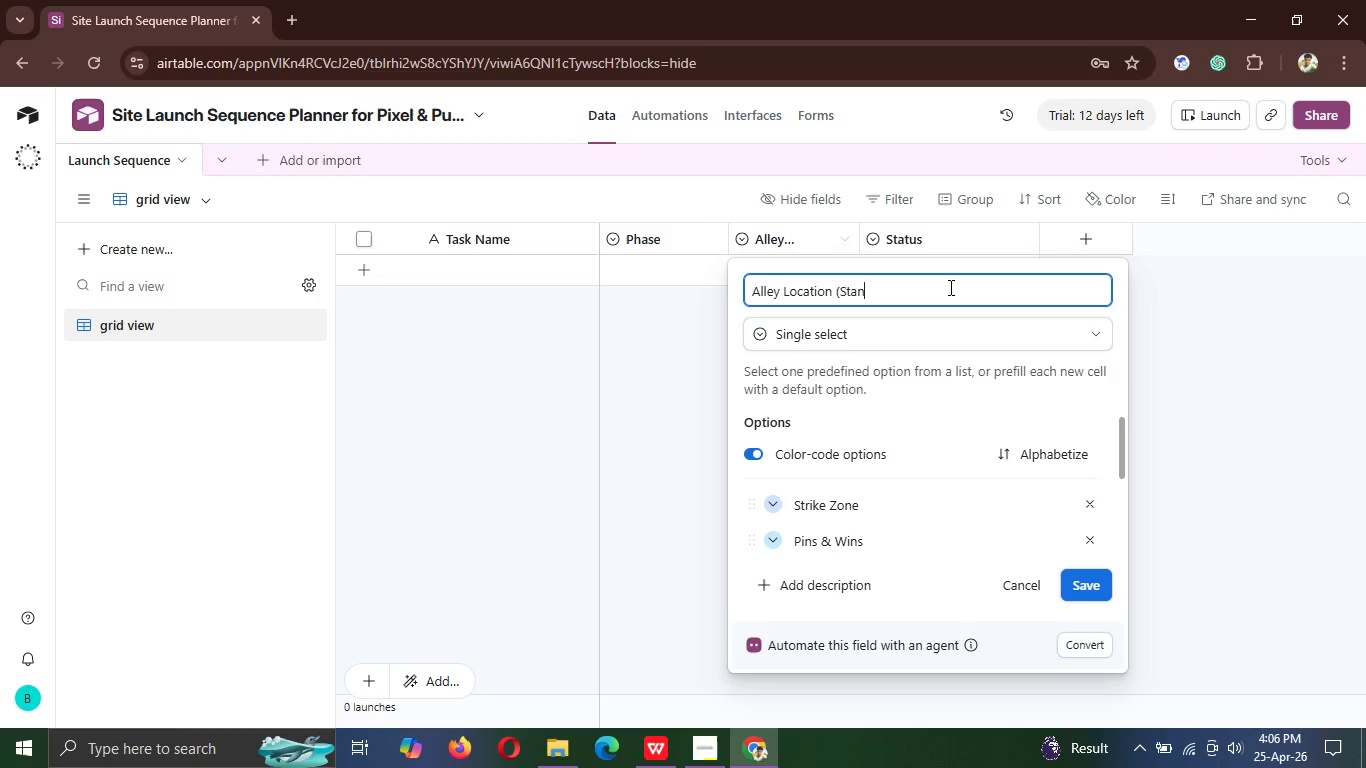 
key(Backspace)
 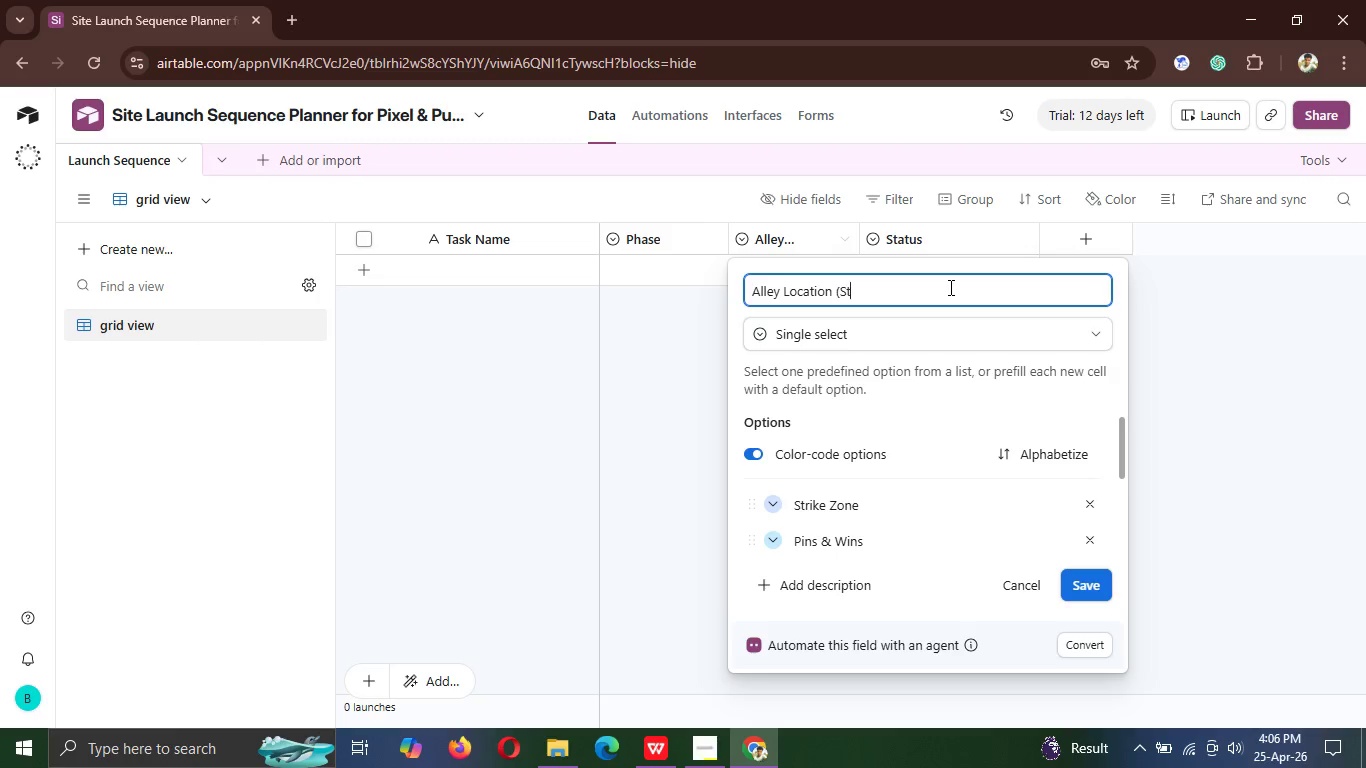 
key(Backspace)
 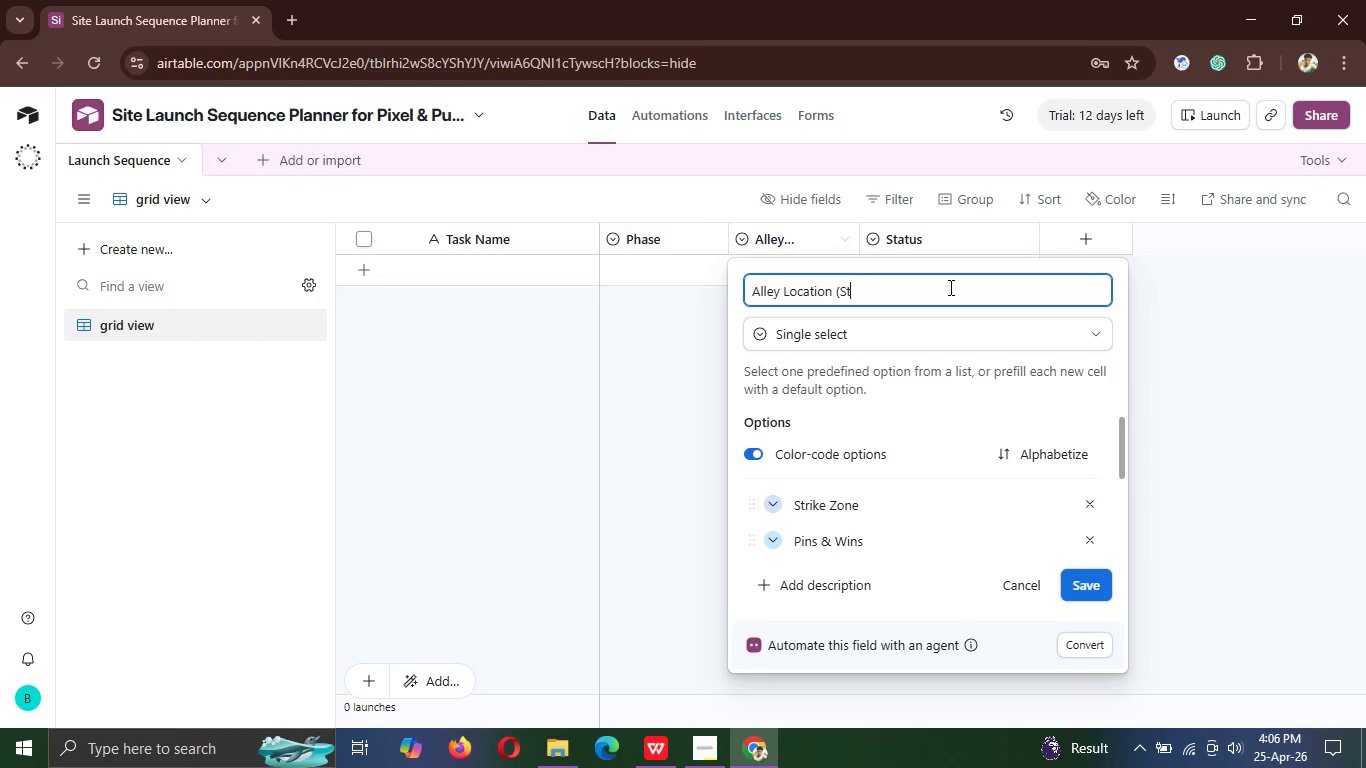 
key(Backspace)
 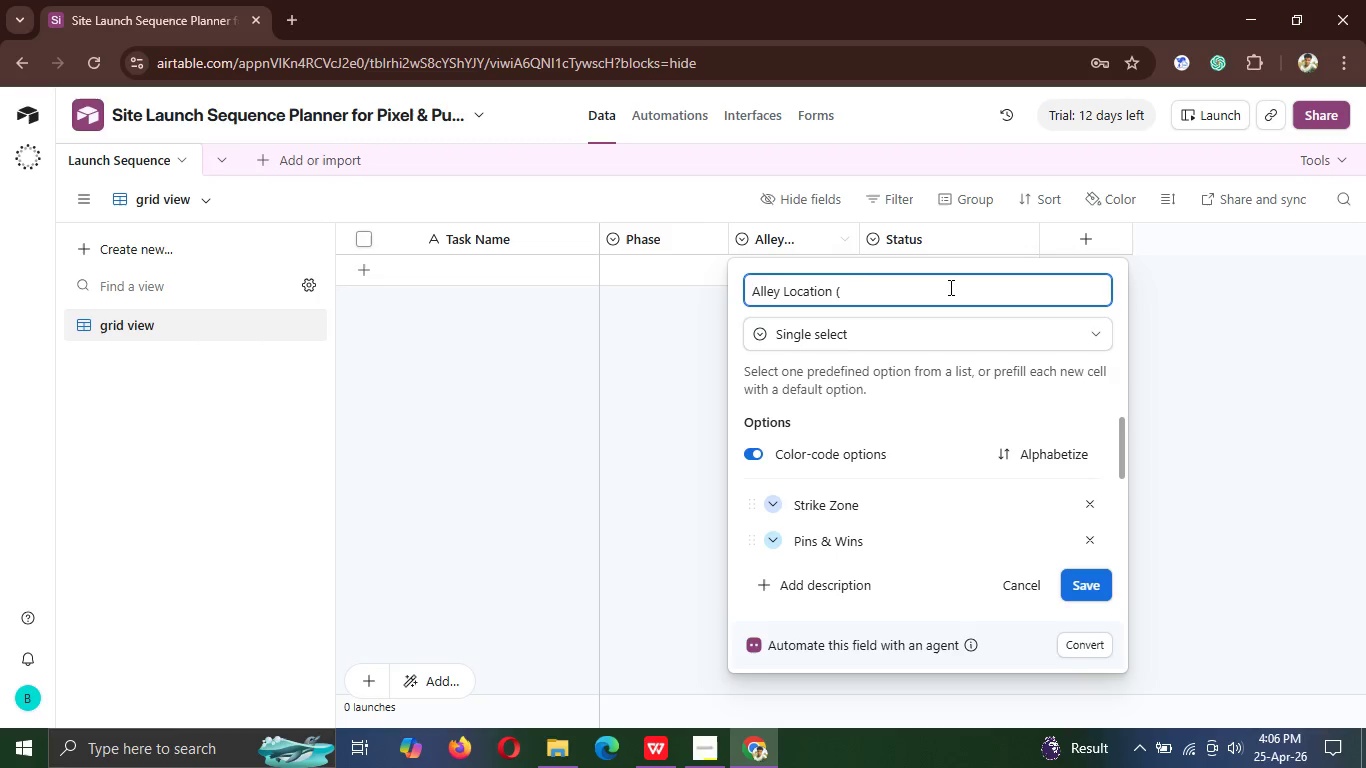 
key(Backspace)
 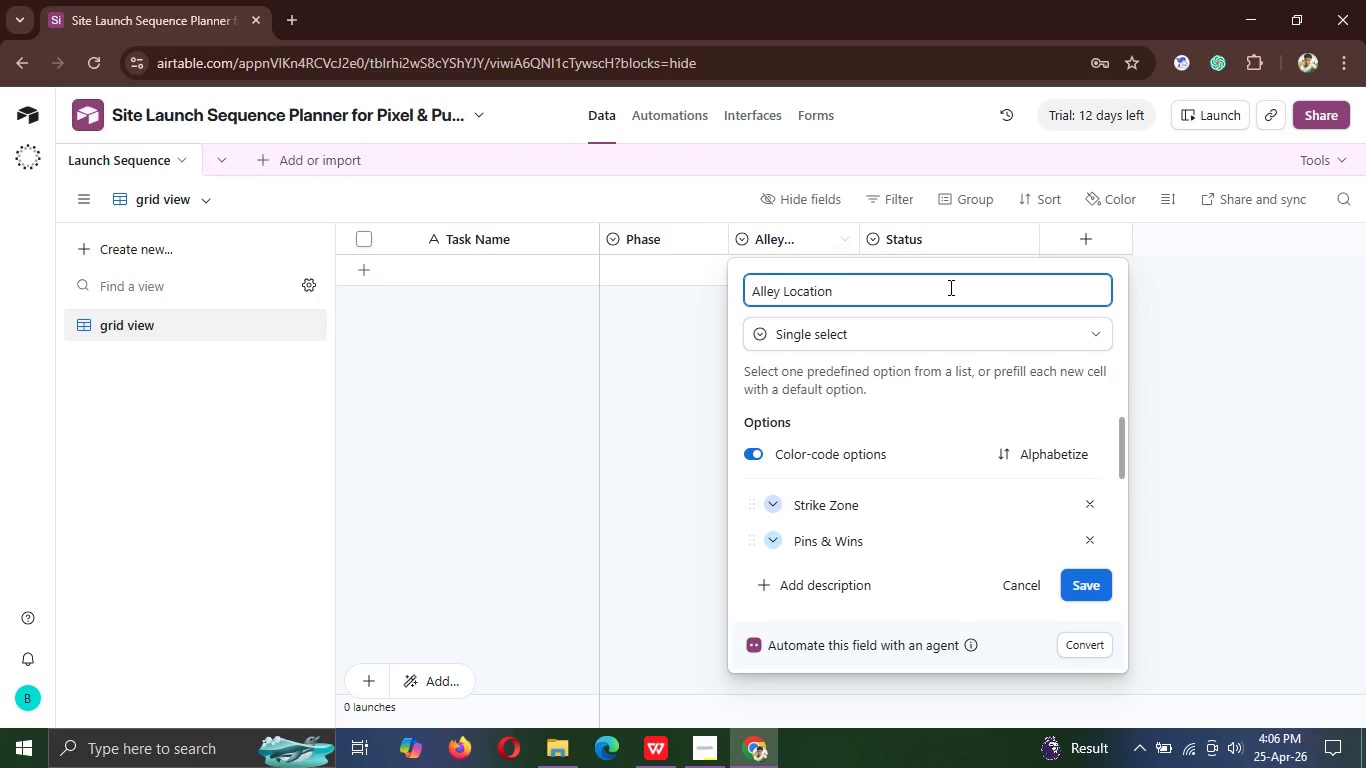 
key(Backspace)
 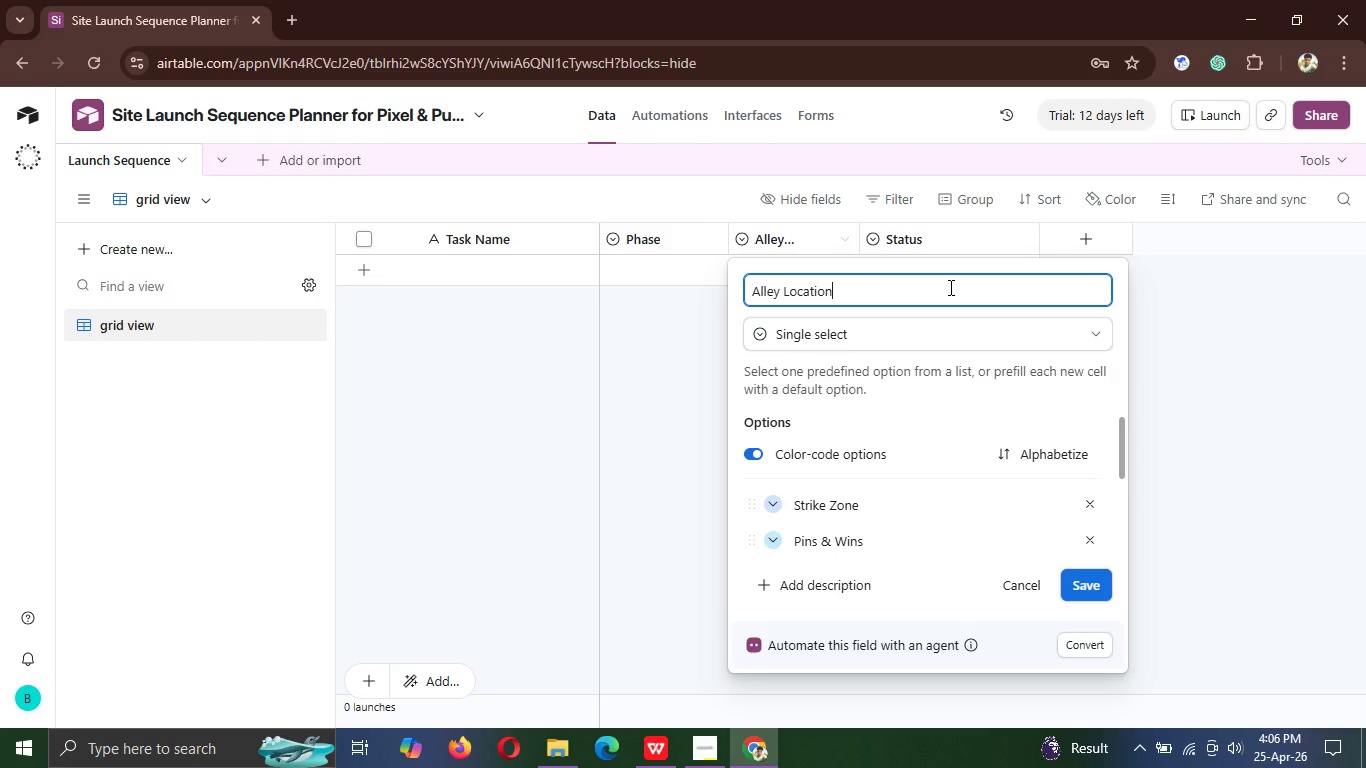 
key(Backspace)
 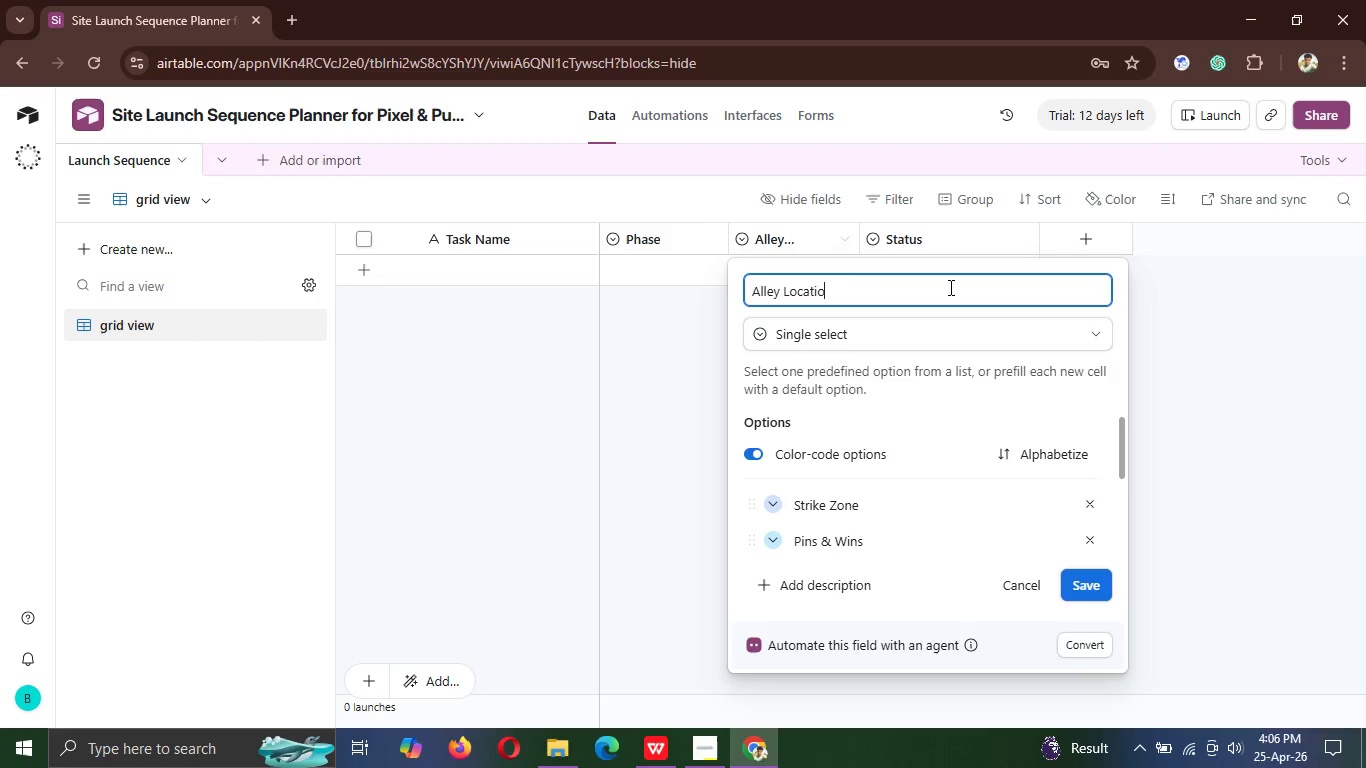 
key(Backspace)
 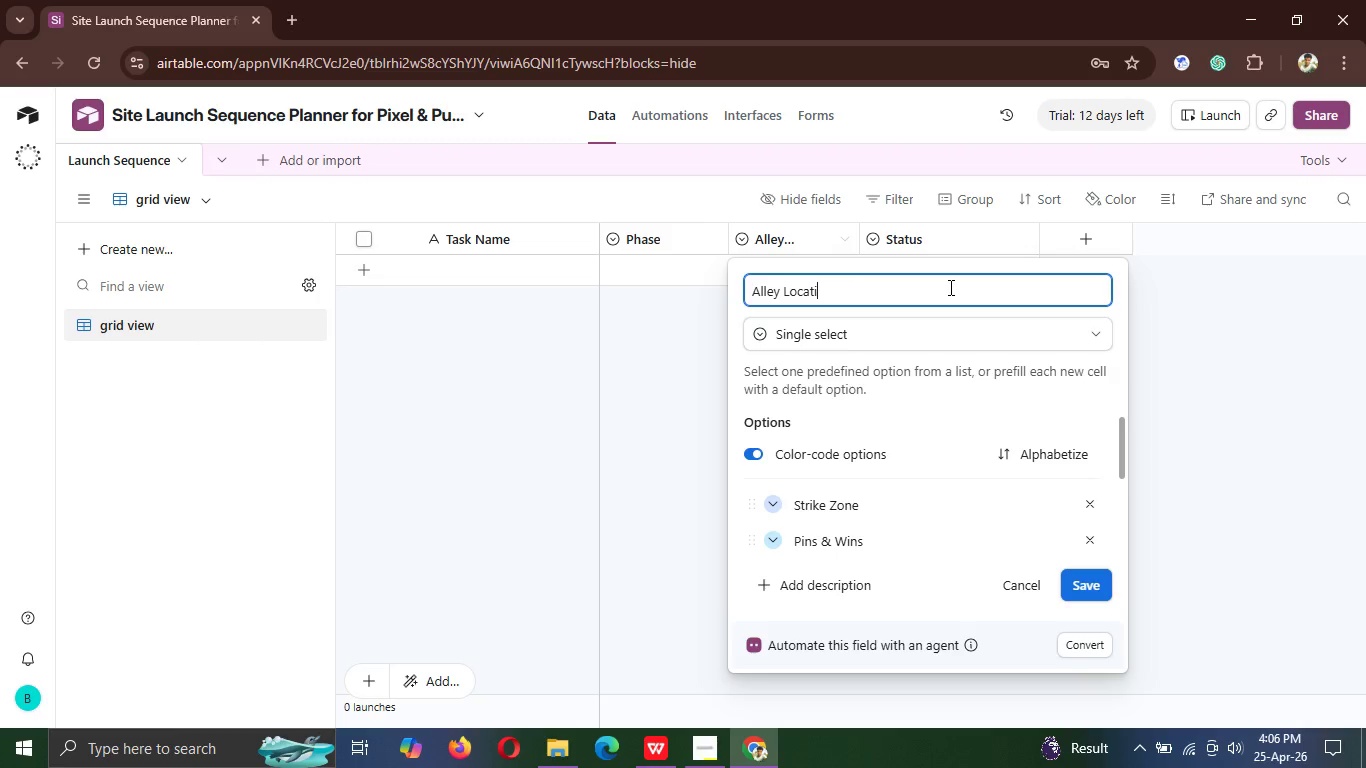 
key(Backspace)
 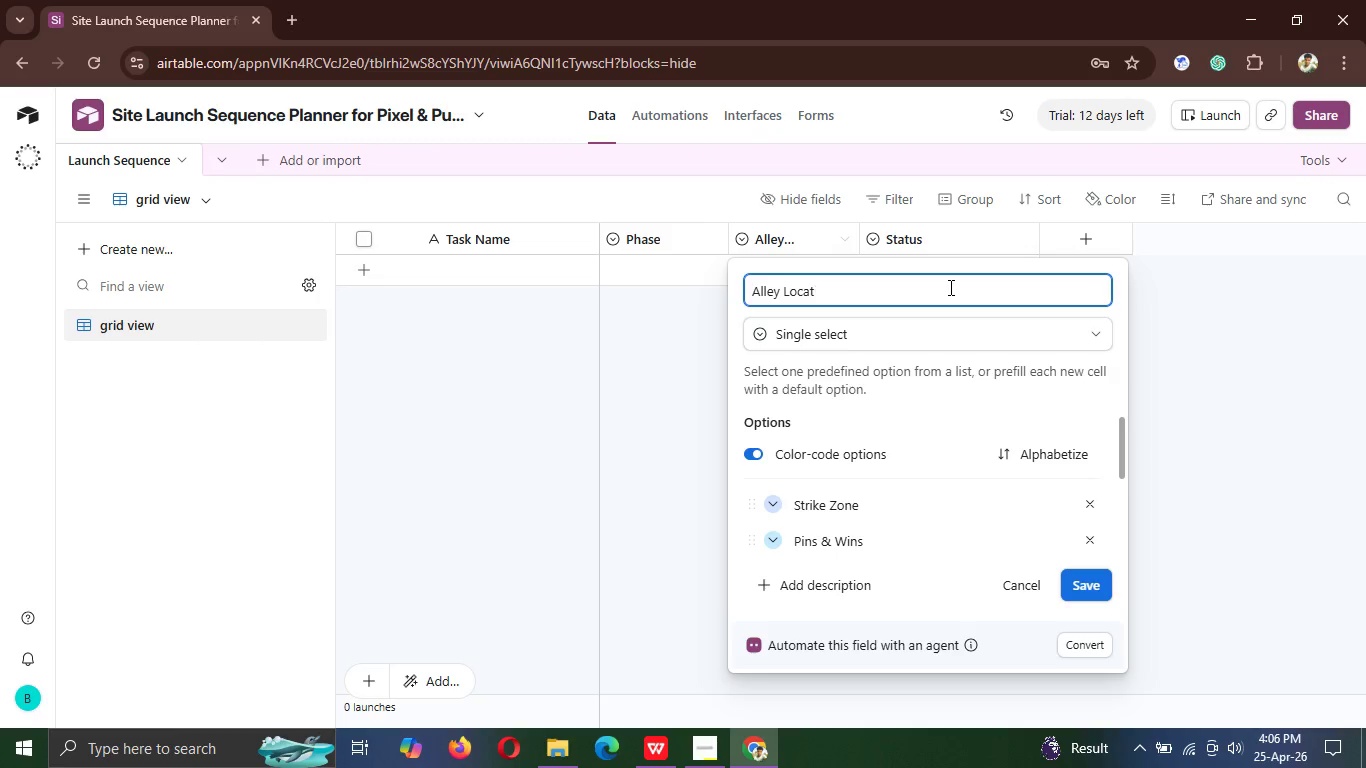 
key(Backspace)
 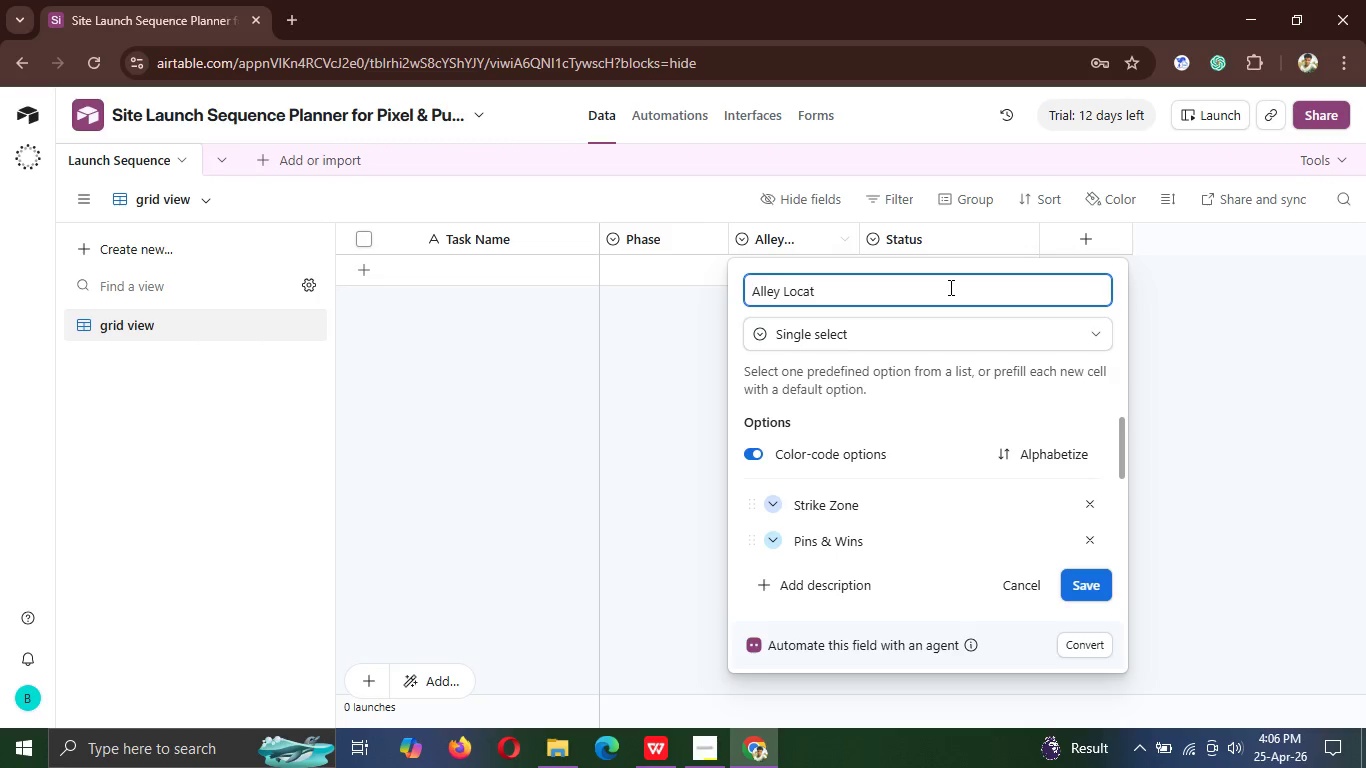 
key(Backspace)
 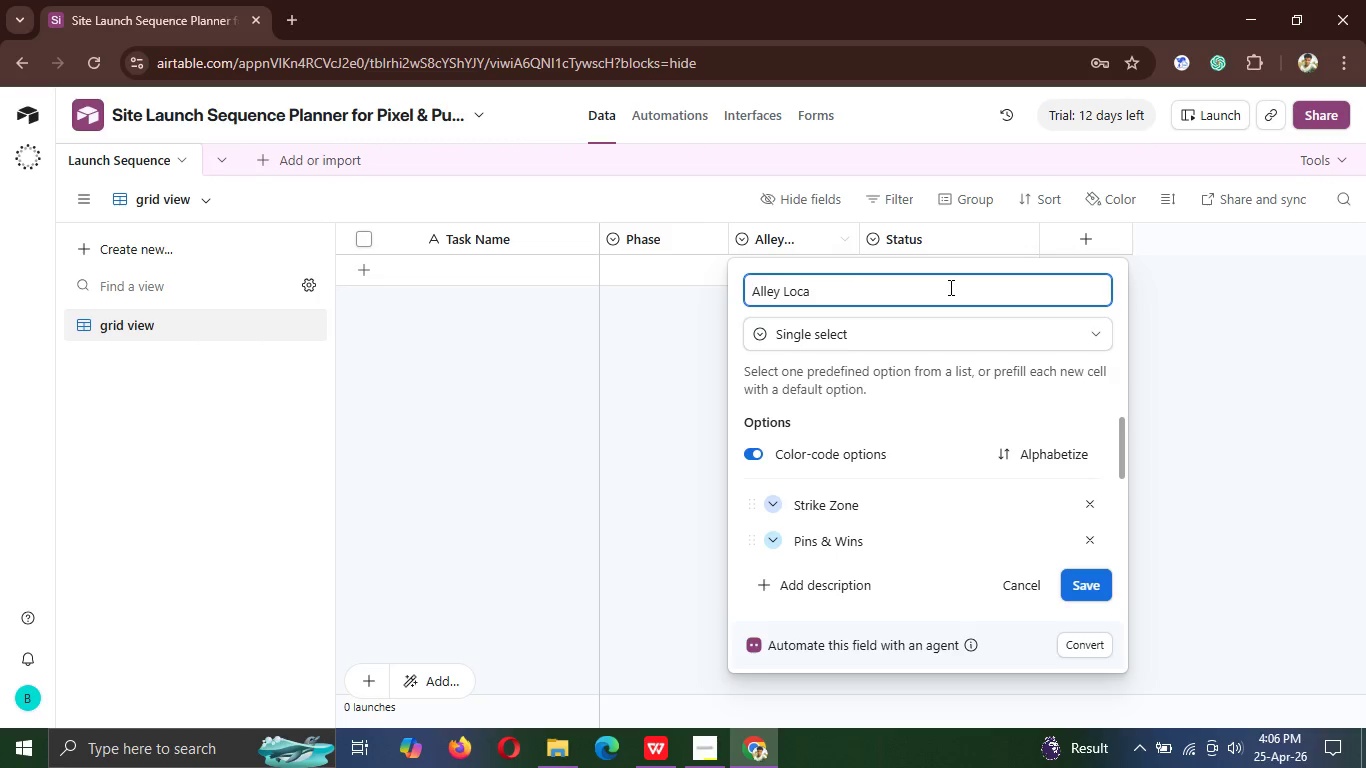 
key(Backspace)
 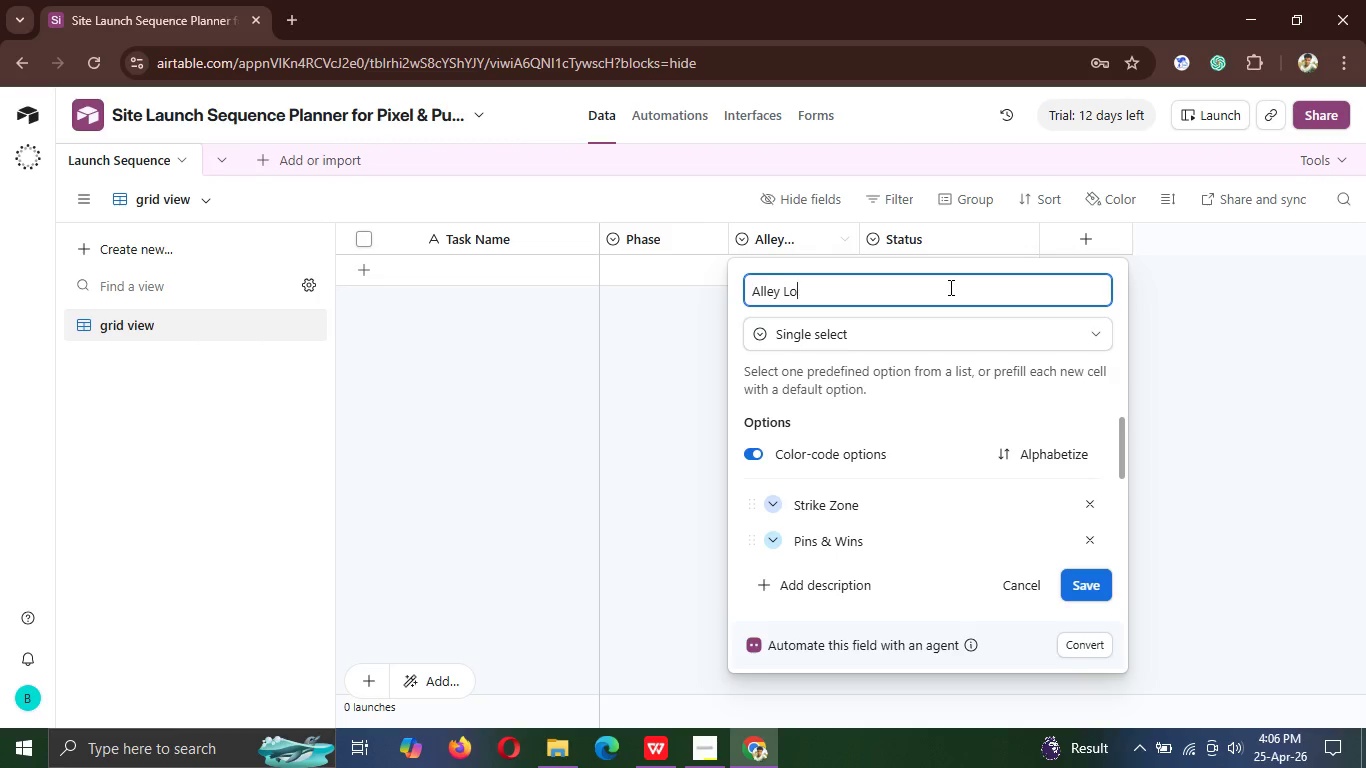 
key(Backspace)
 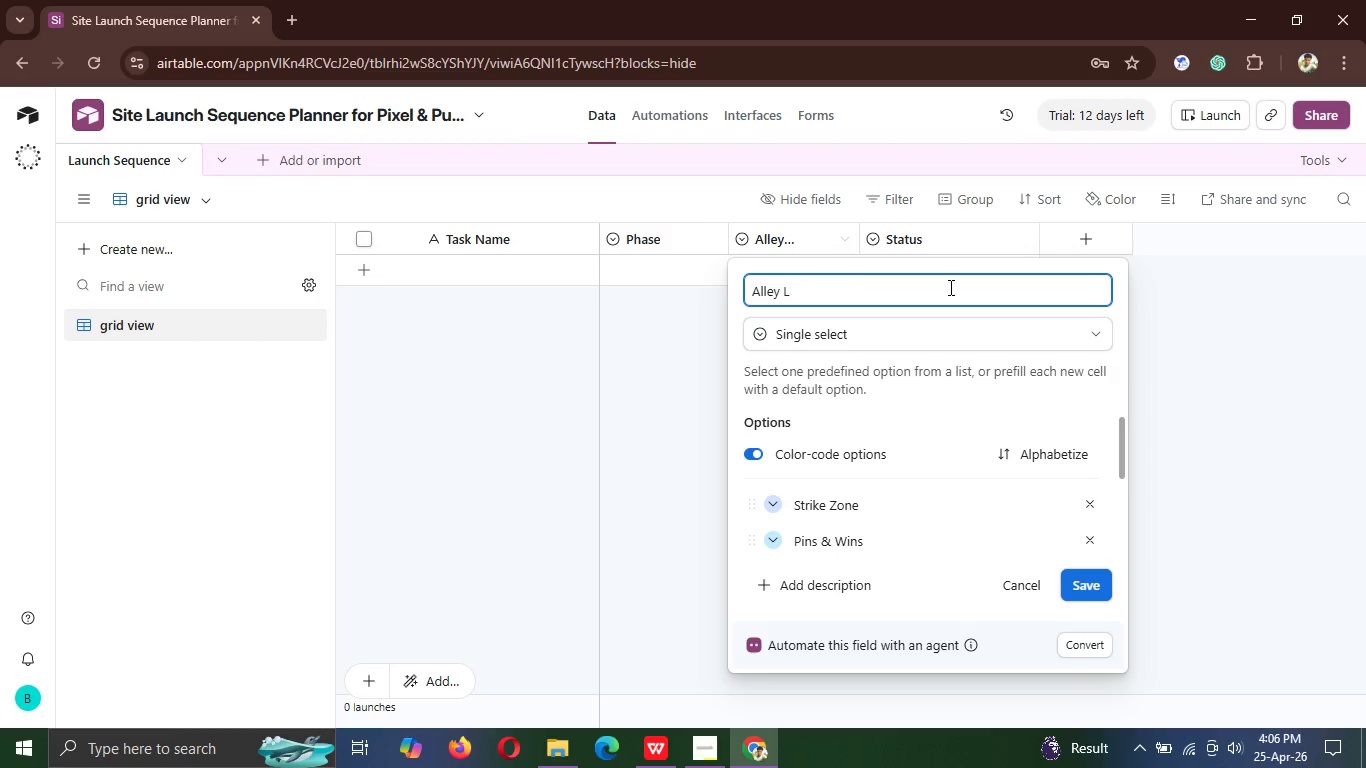 
key(Backspace)
 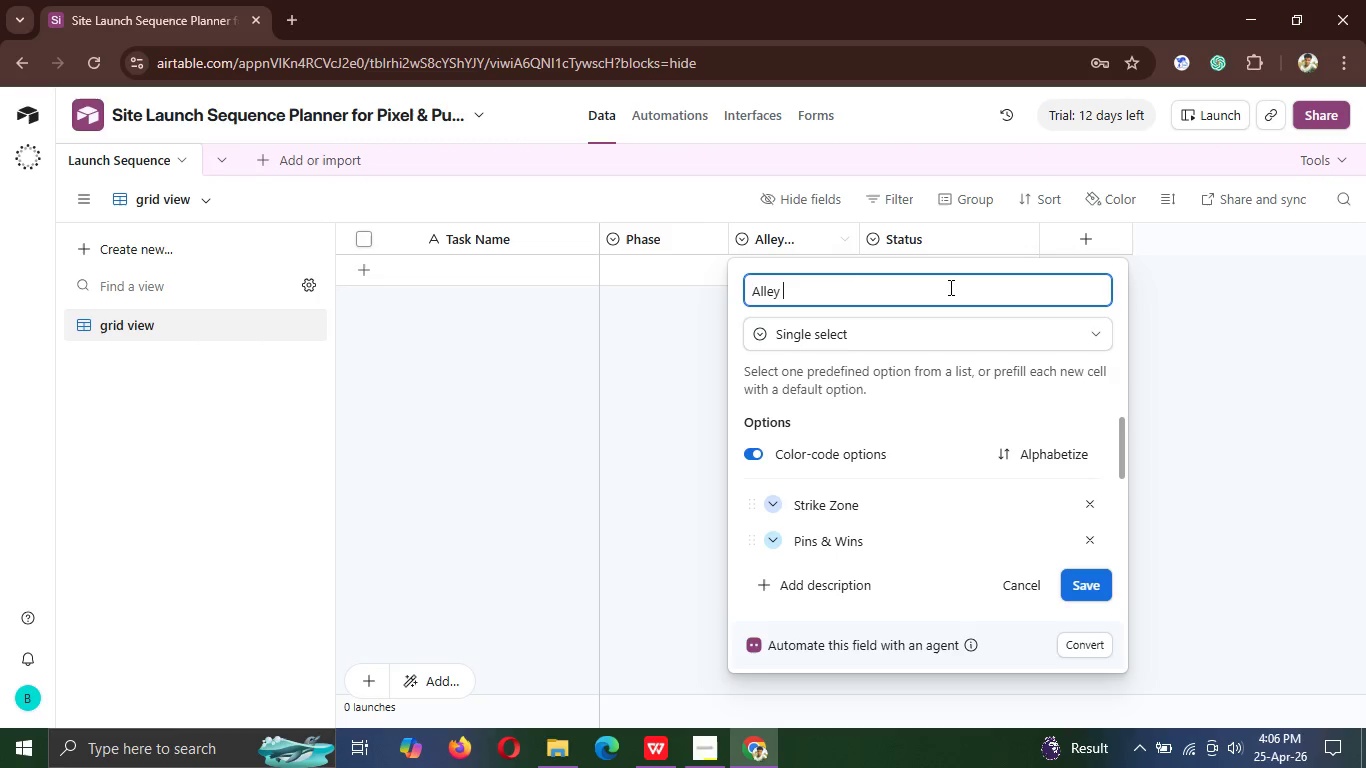 
key(Backspace)
 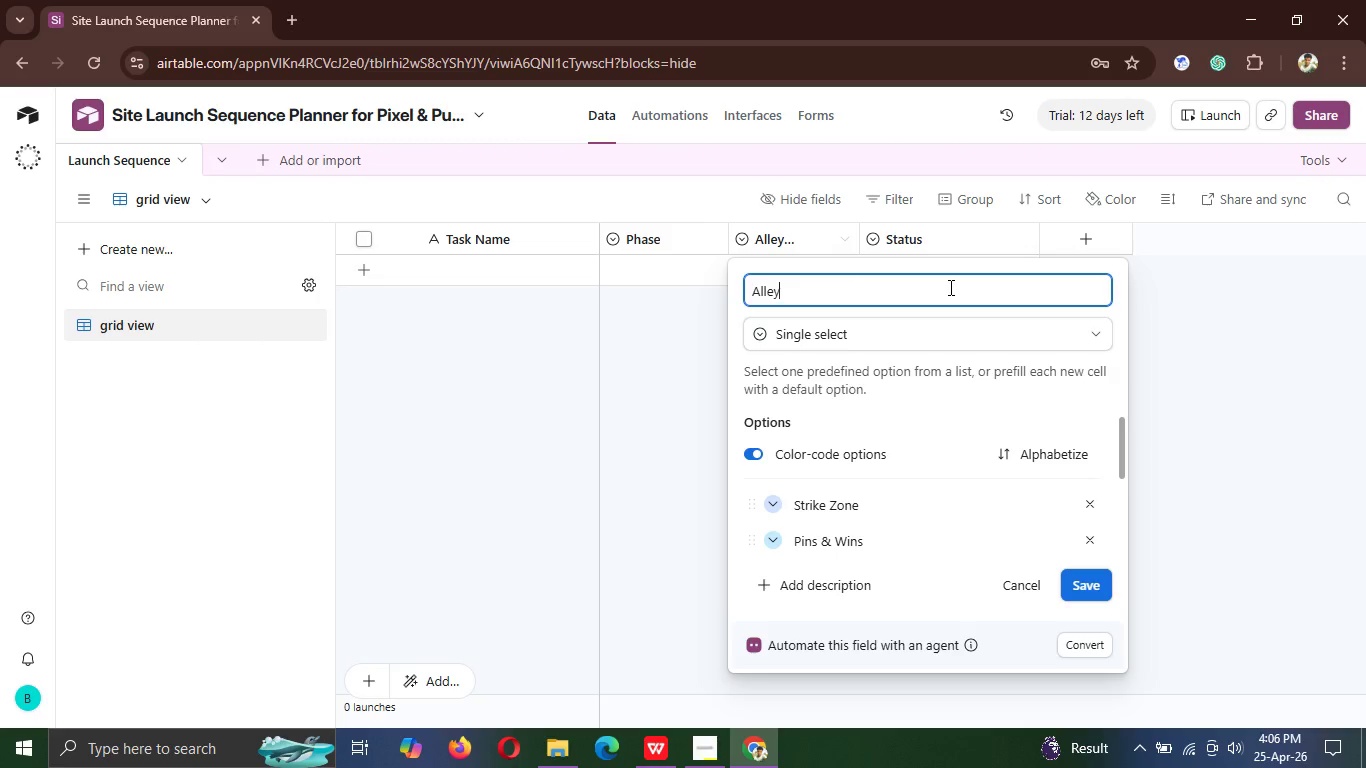 
key(Backspace)
 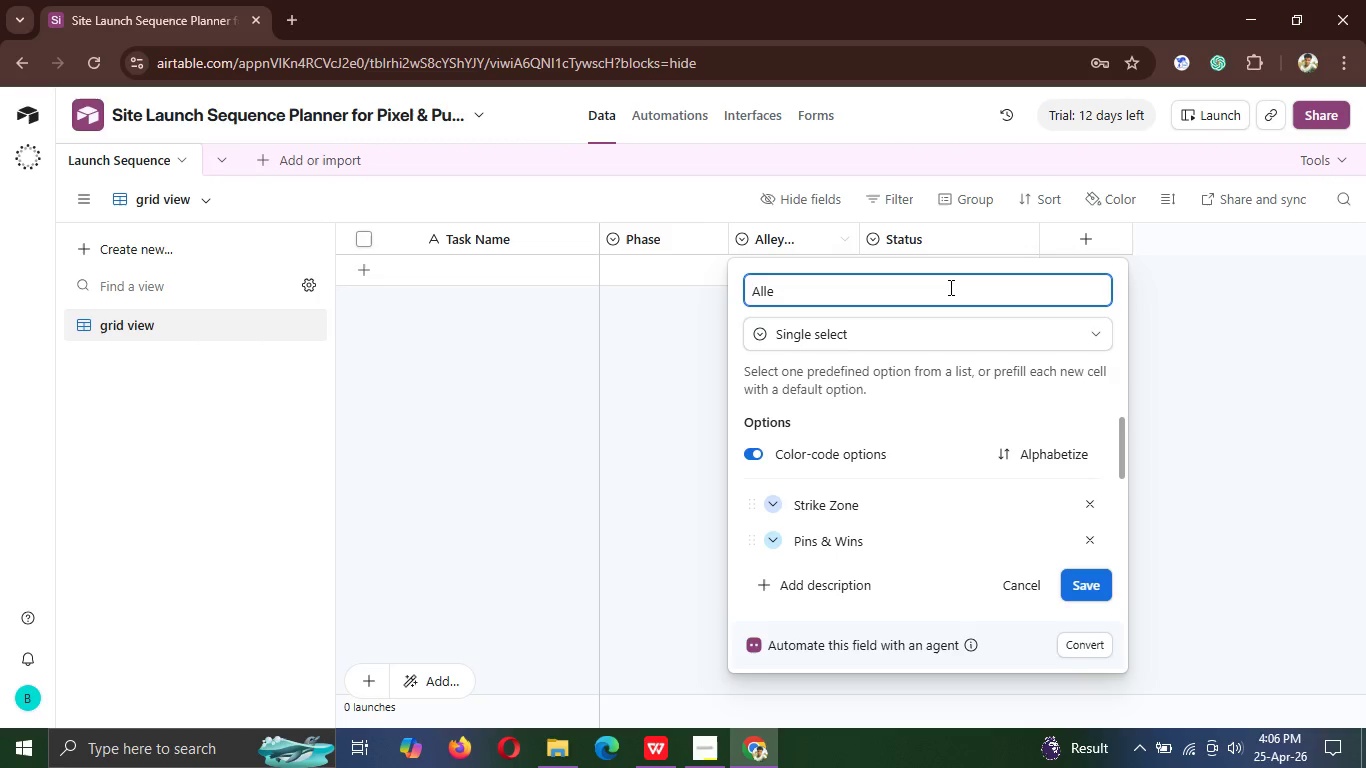 
key(Backspace)
 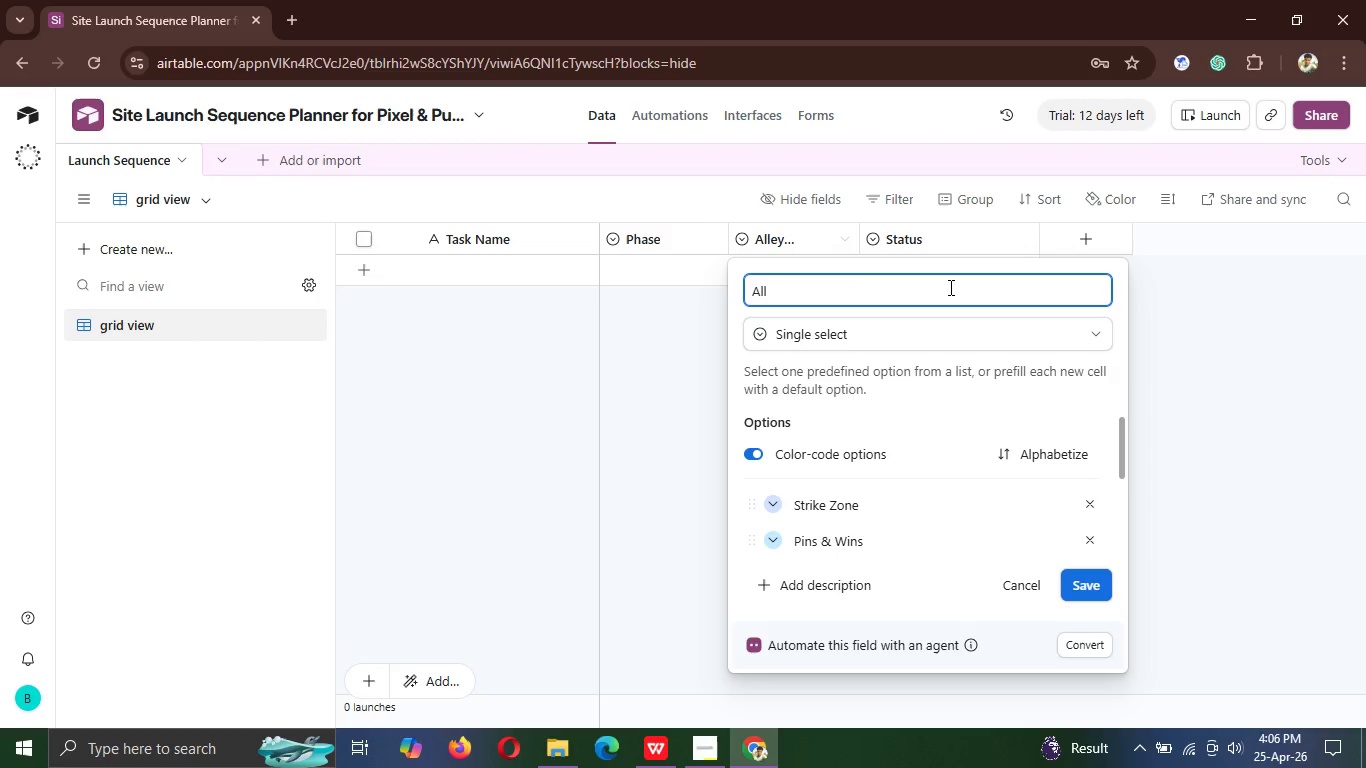 
key(Backspace)
 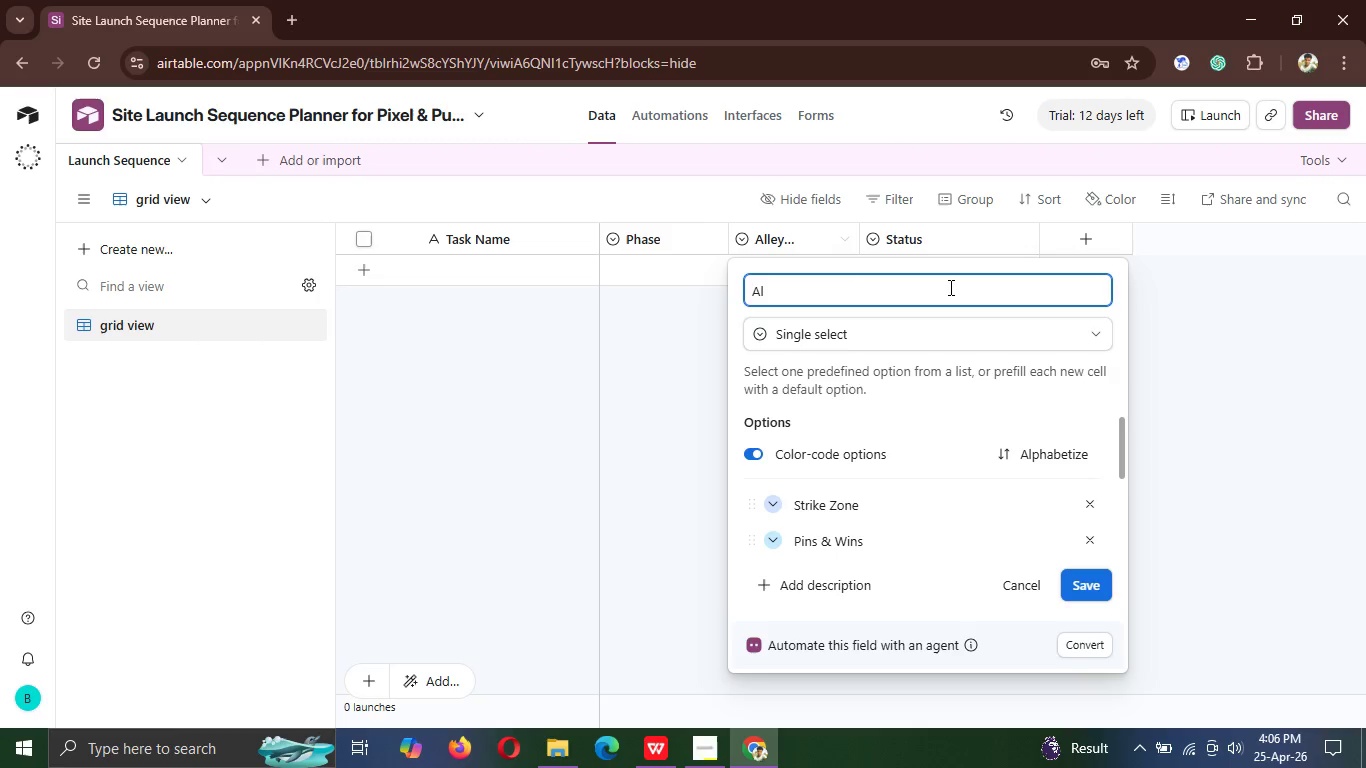 
key(Backspace)
 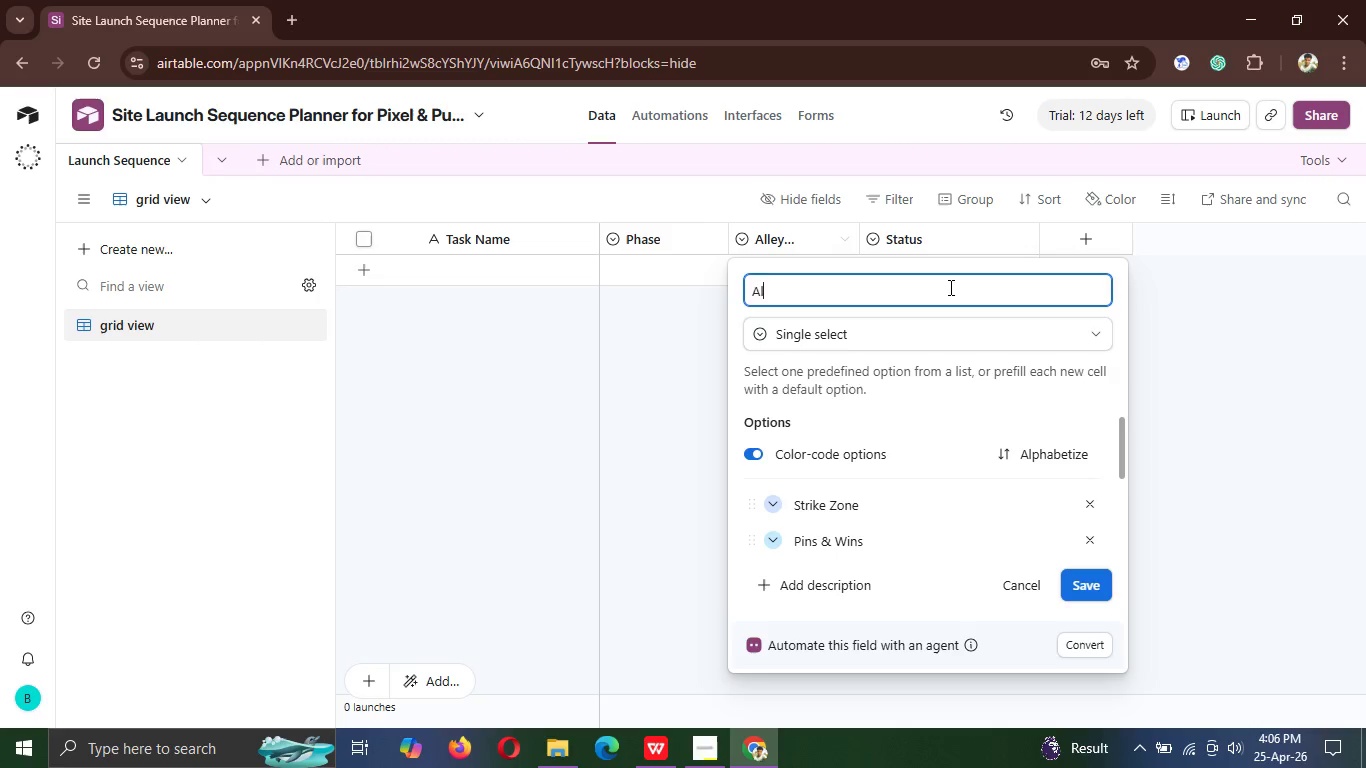 
key(Backspace)
 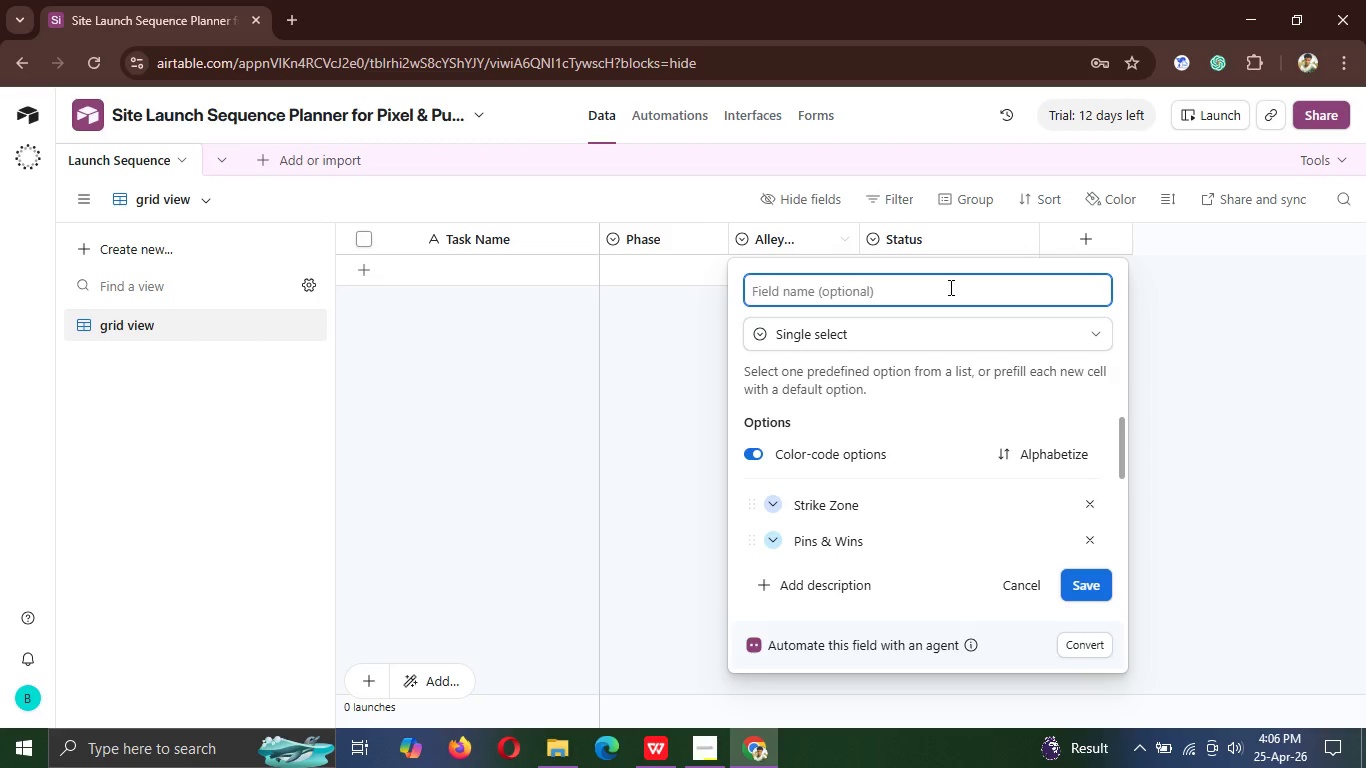 
key(Backspace)
 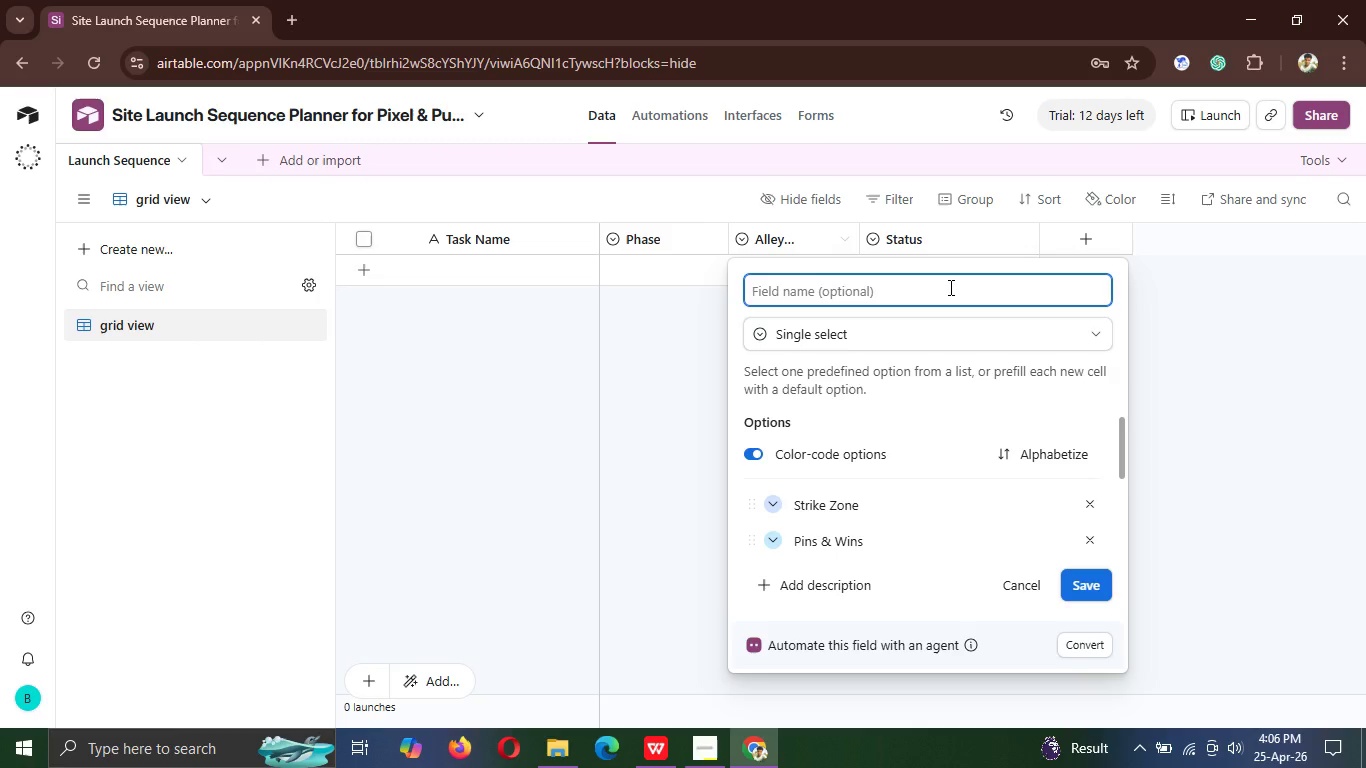 
wait(10.11)
 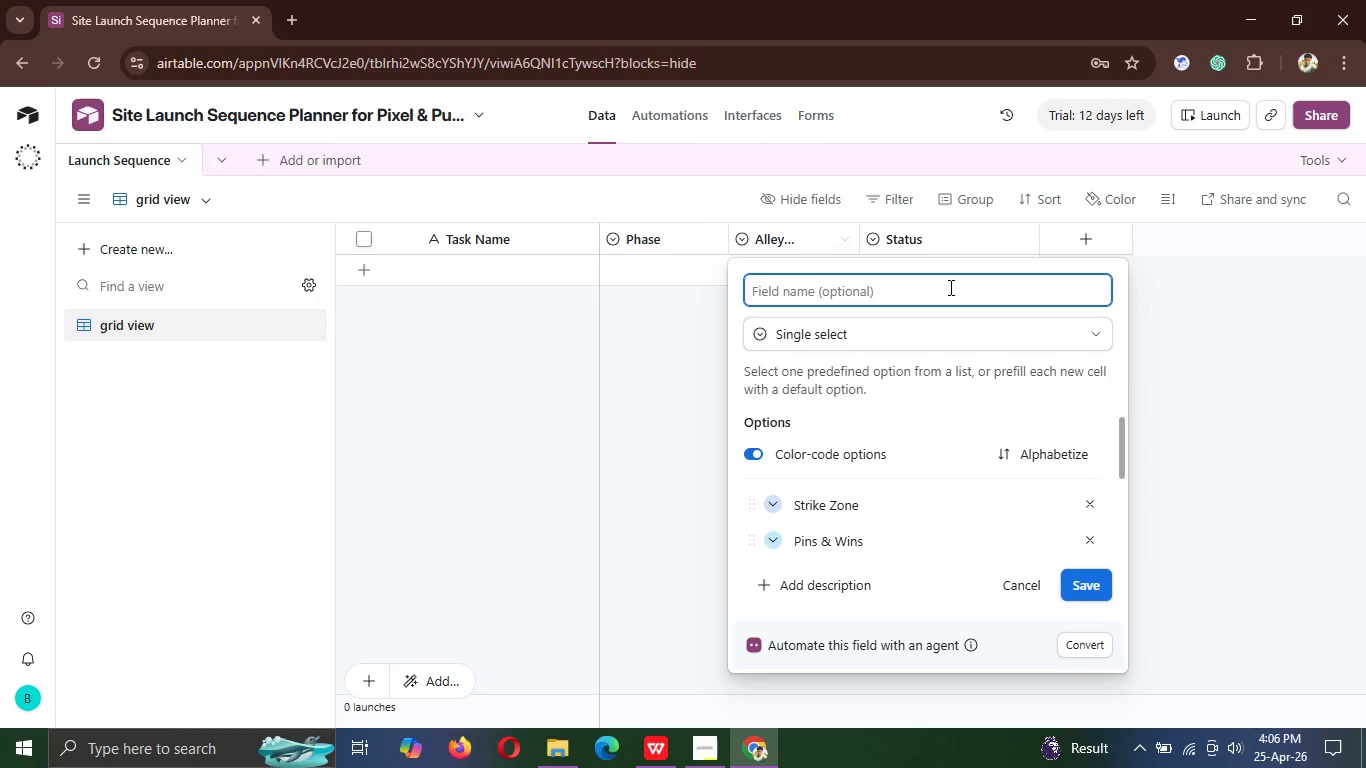 
right_click([825, 238])
 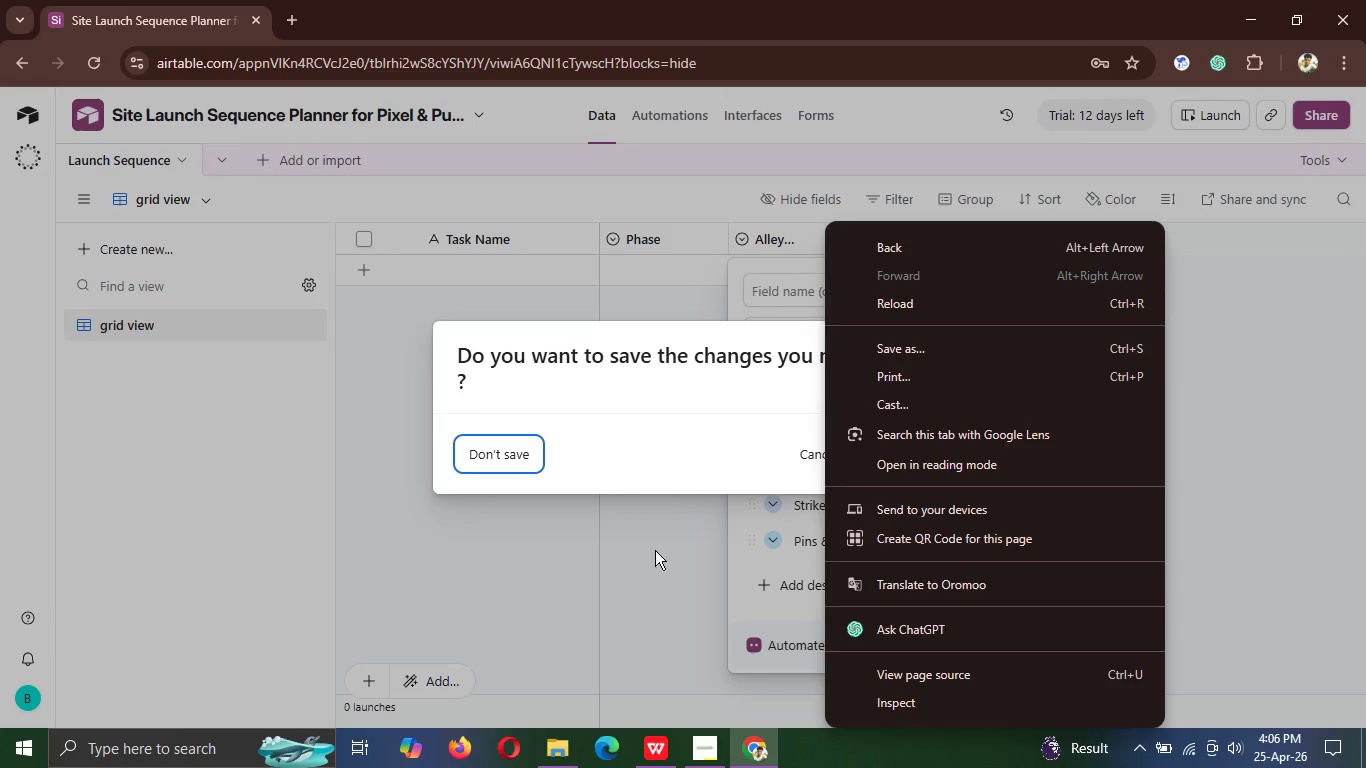 
left_click([655, 565])
 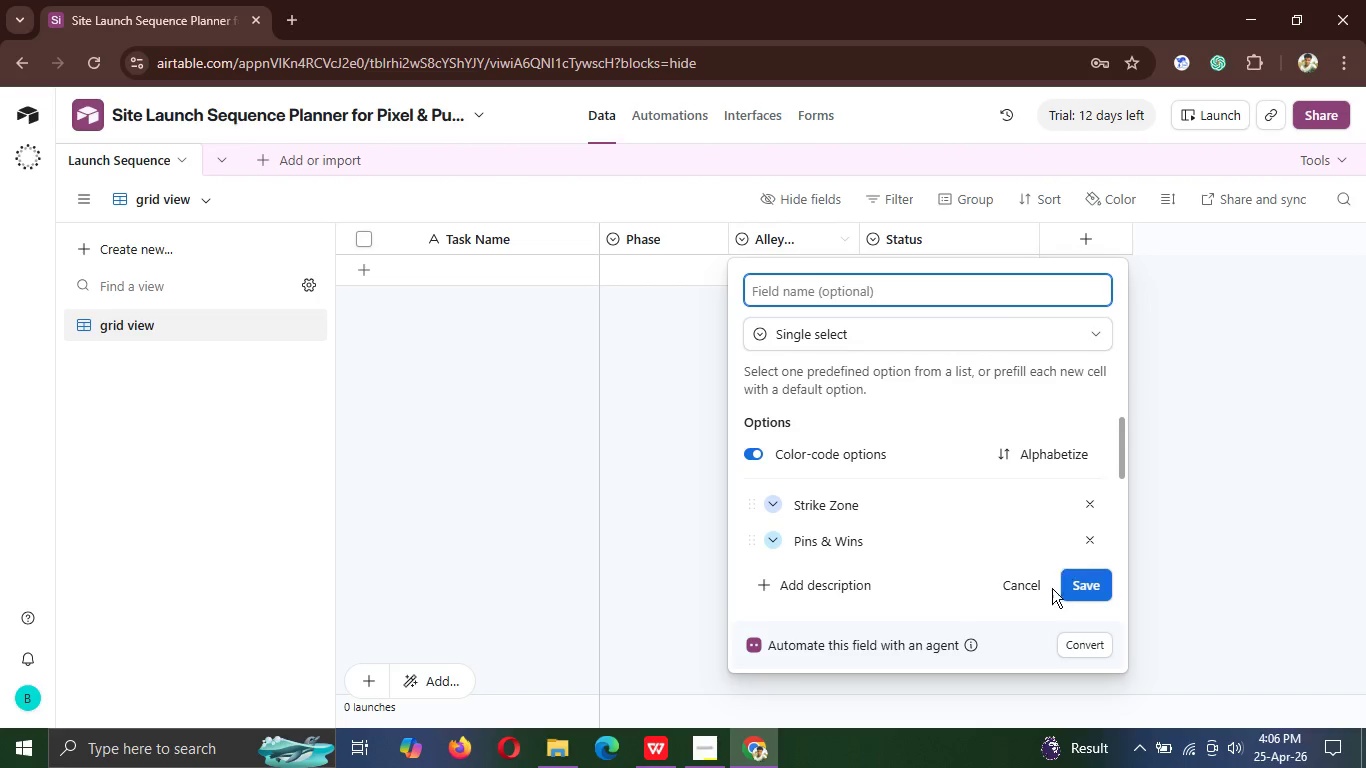 
left_click([1030, 593])
 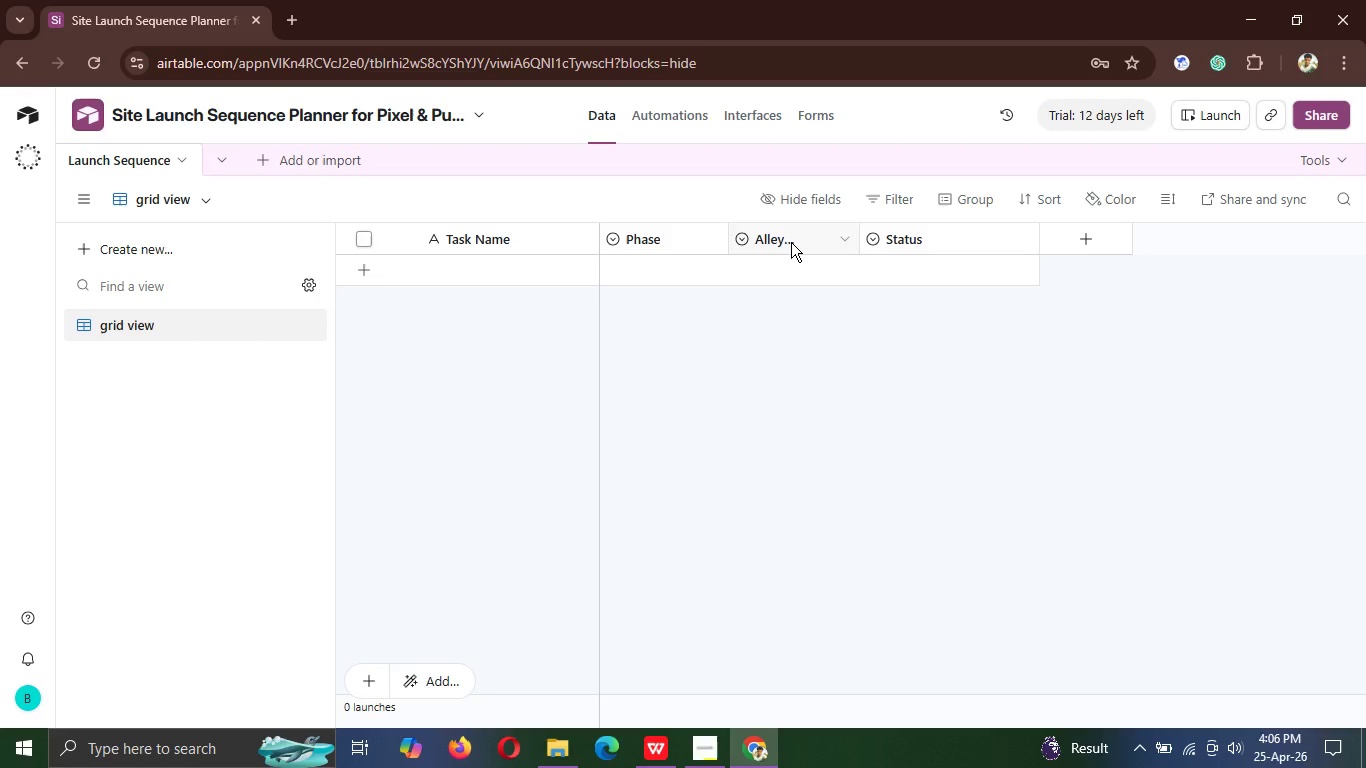 
right_click([791, 242])
 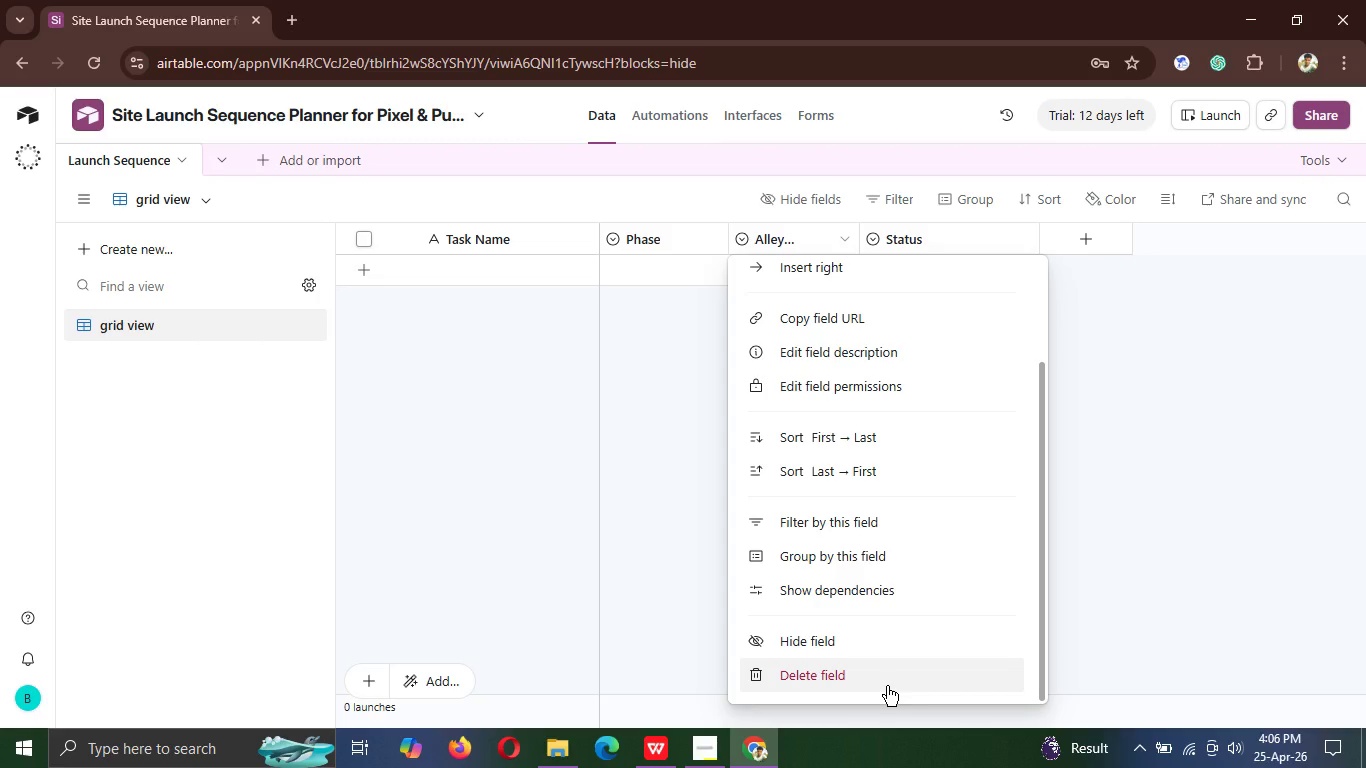 
double_click([887, 686])
 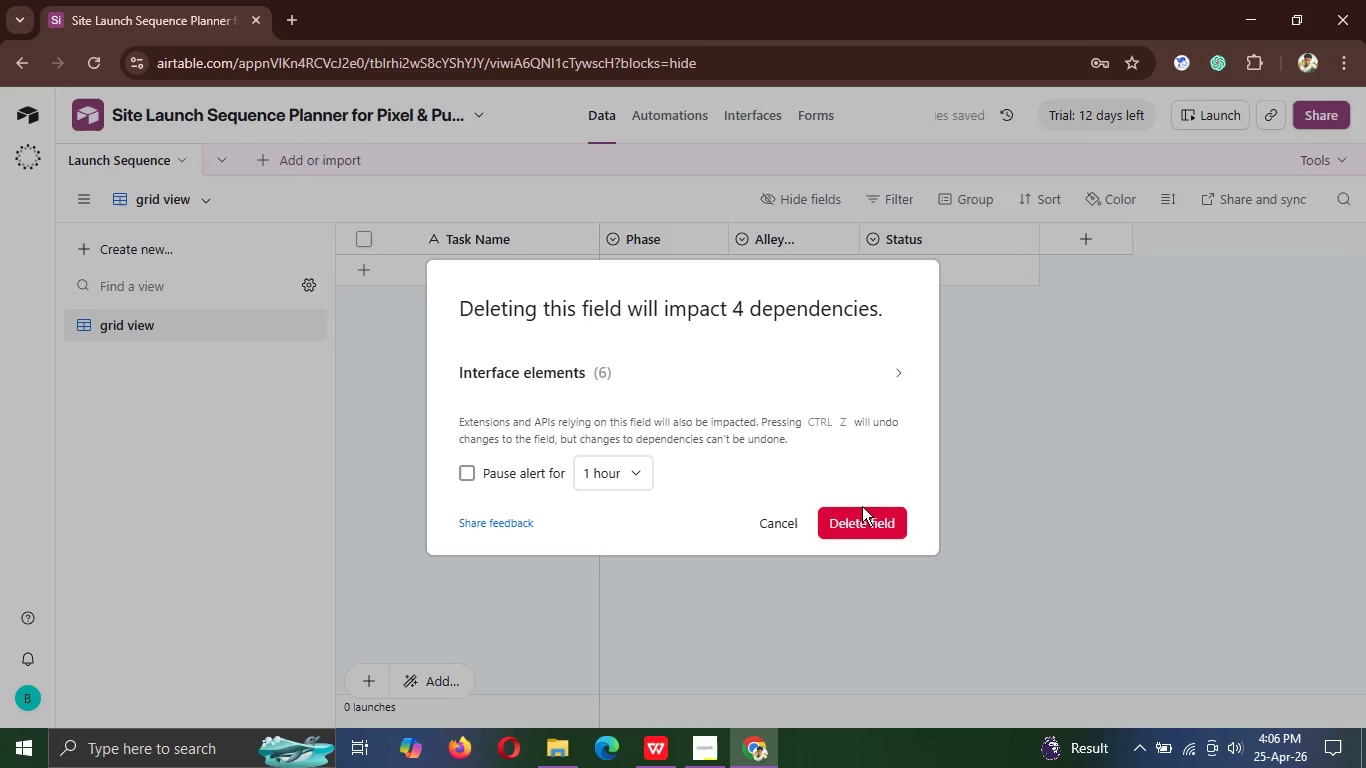 
wait(5.83)
 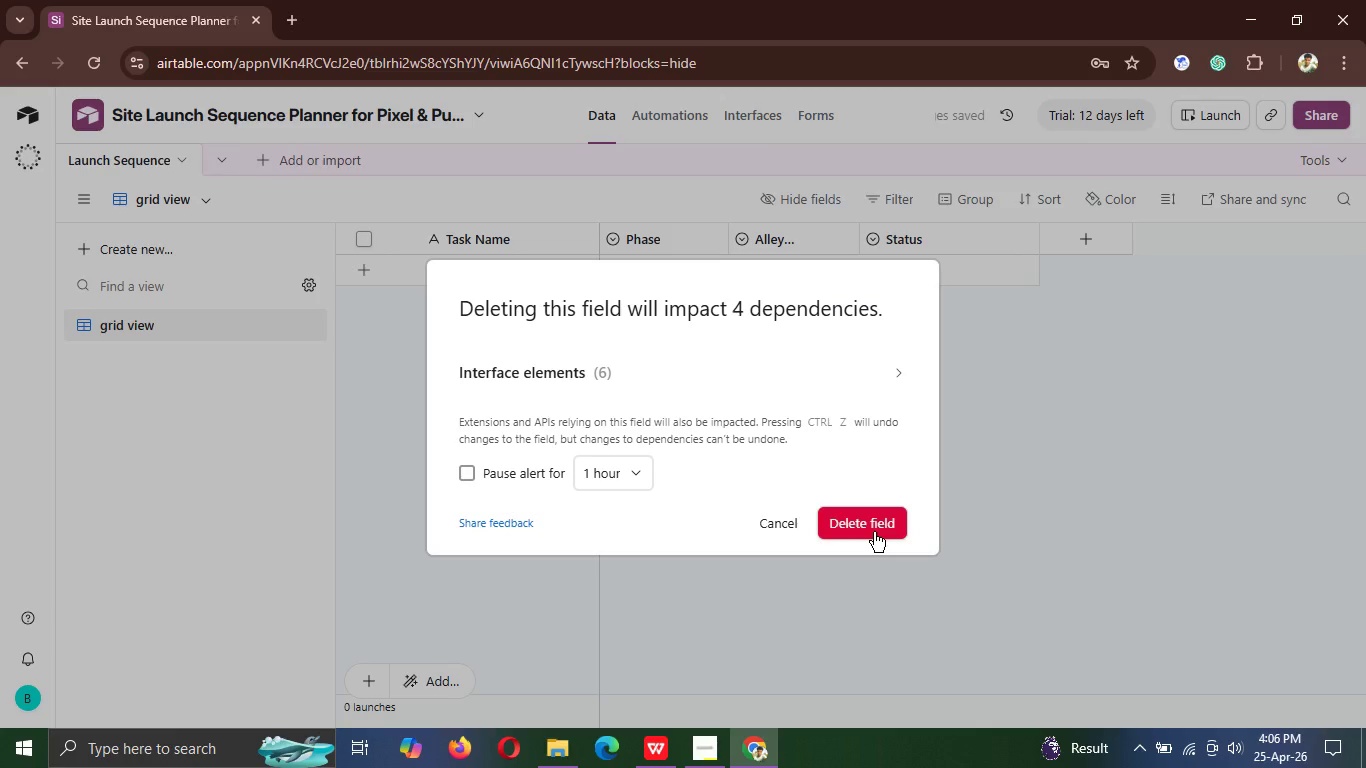 
left_click([867, 533])
 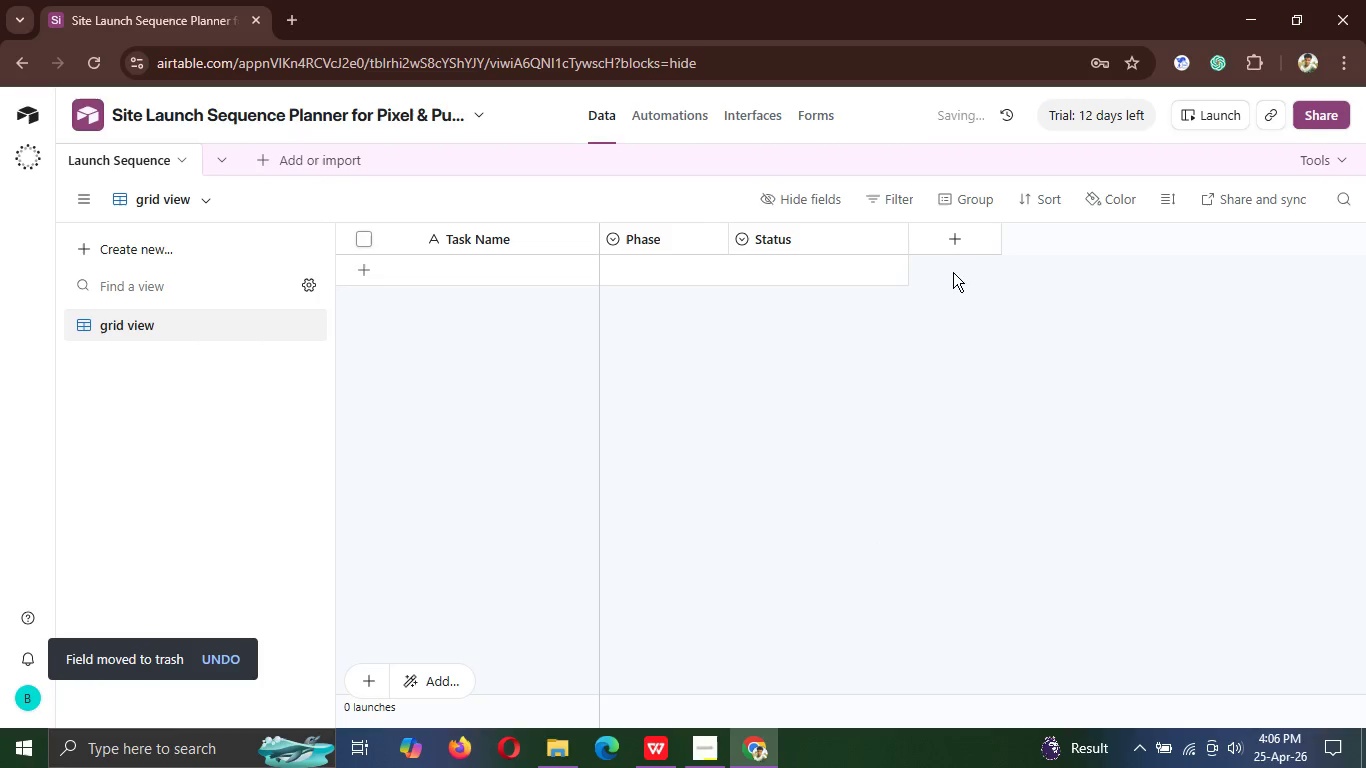 
left_click([953, 247])
 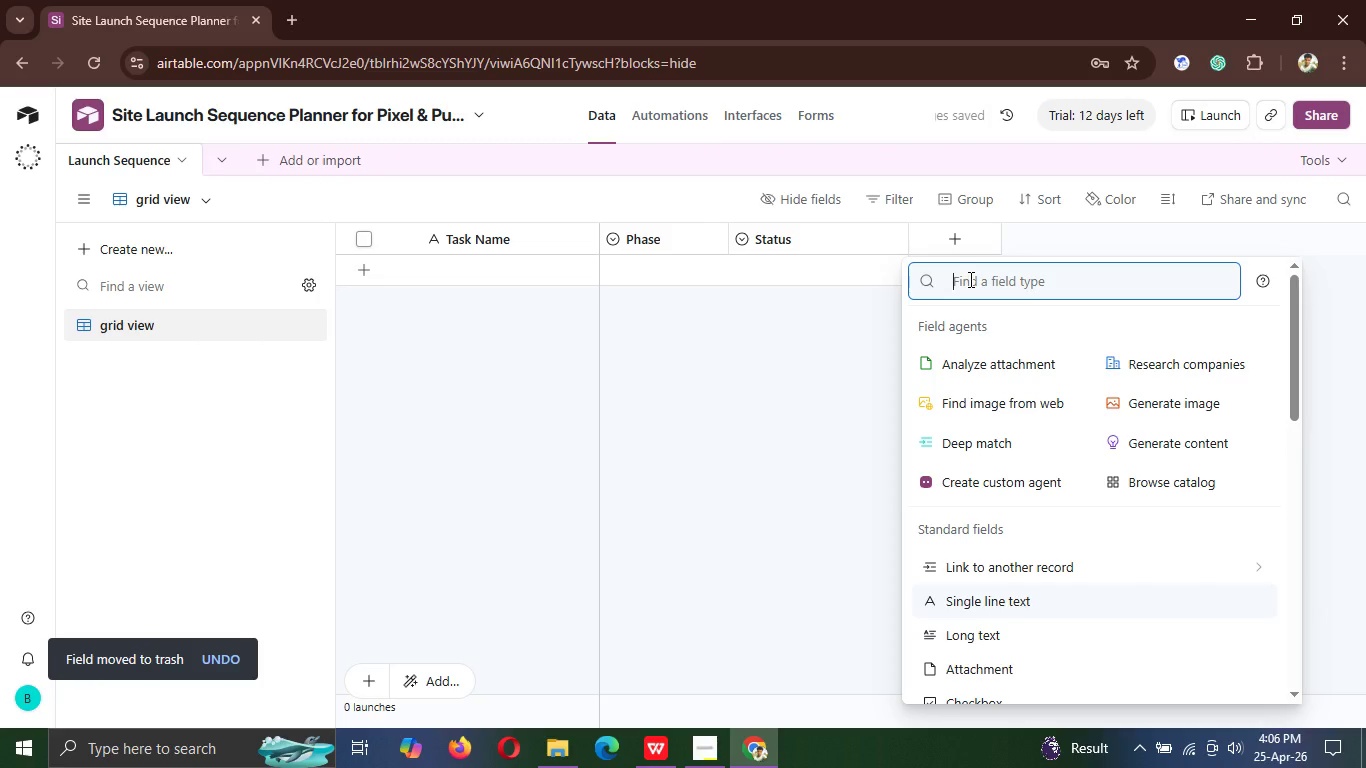 
left_click([969, 279])
 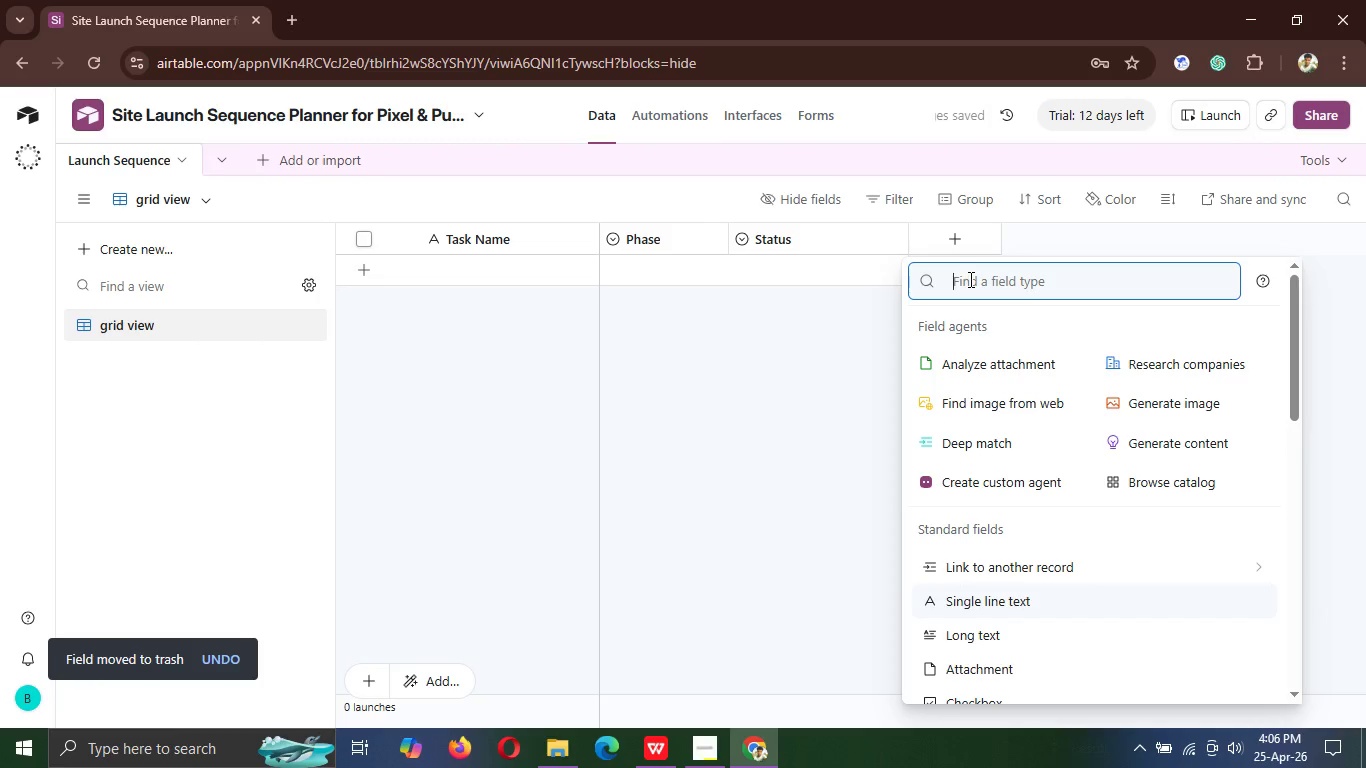 
type(singlr)
 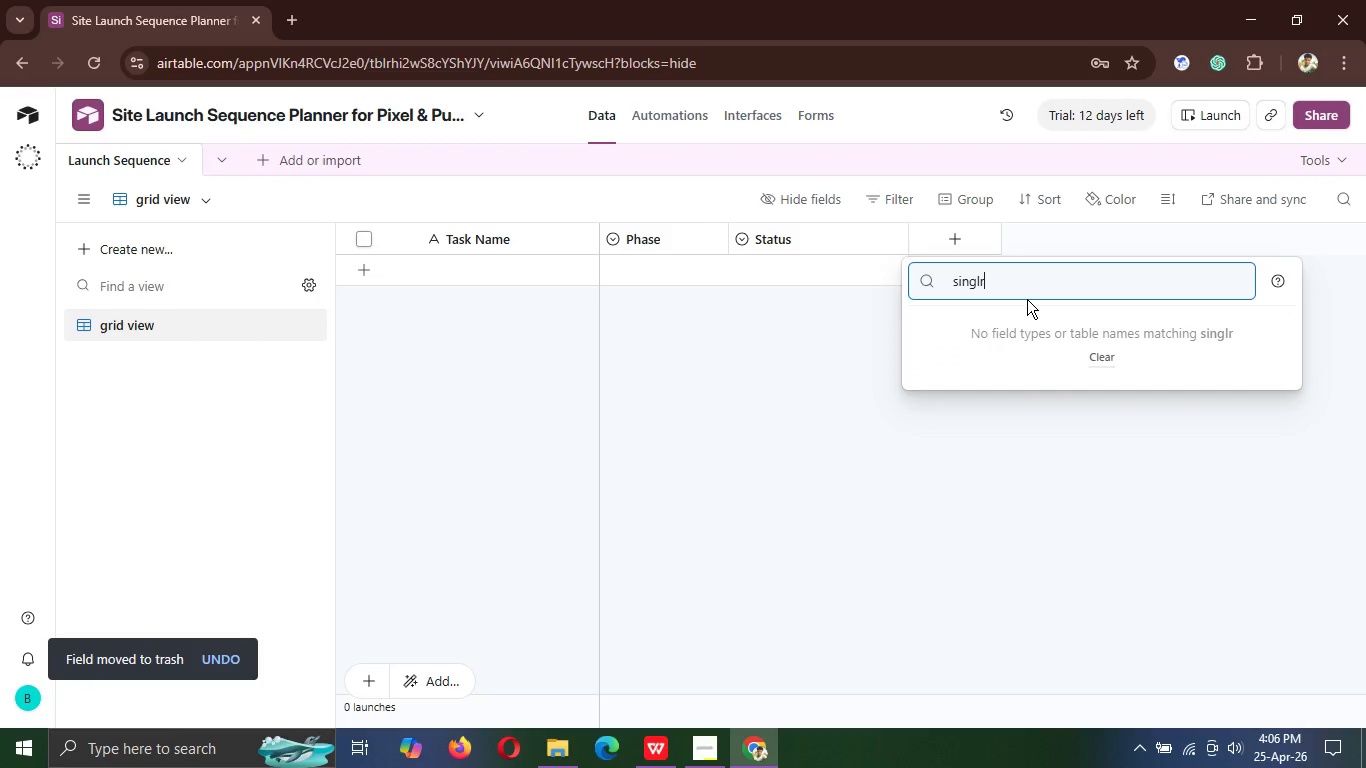 
key(Backspace)
 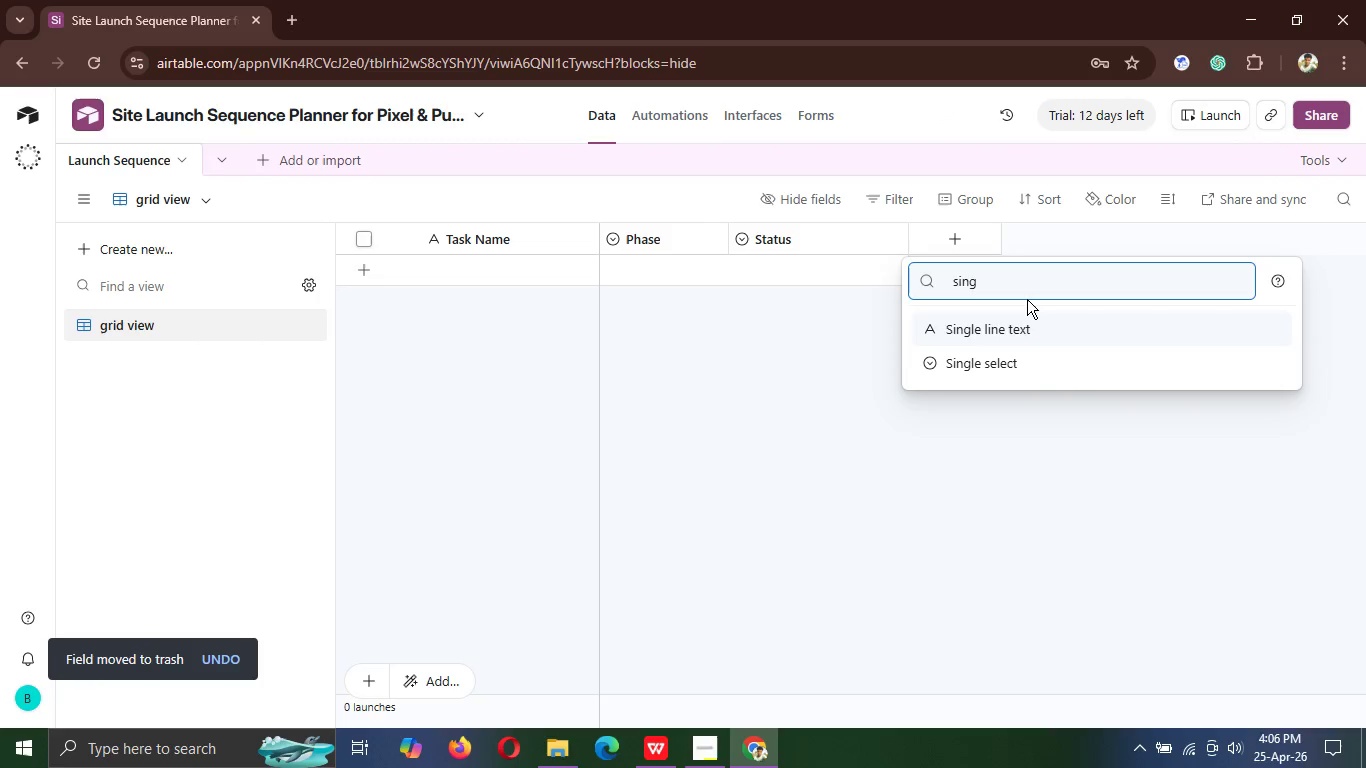 
key(Backspace)
 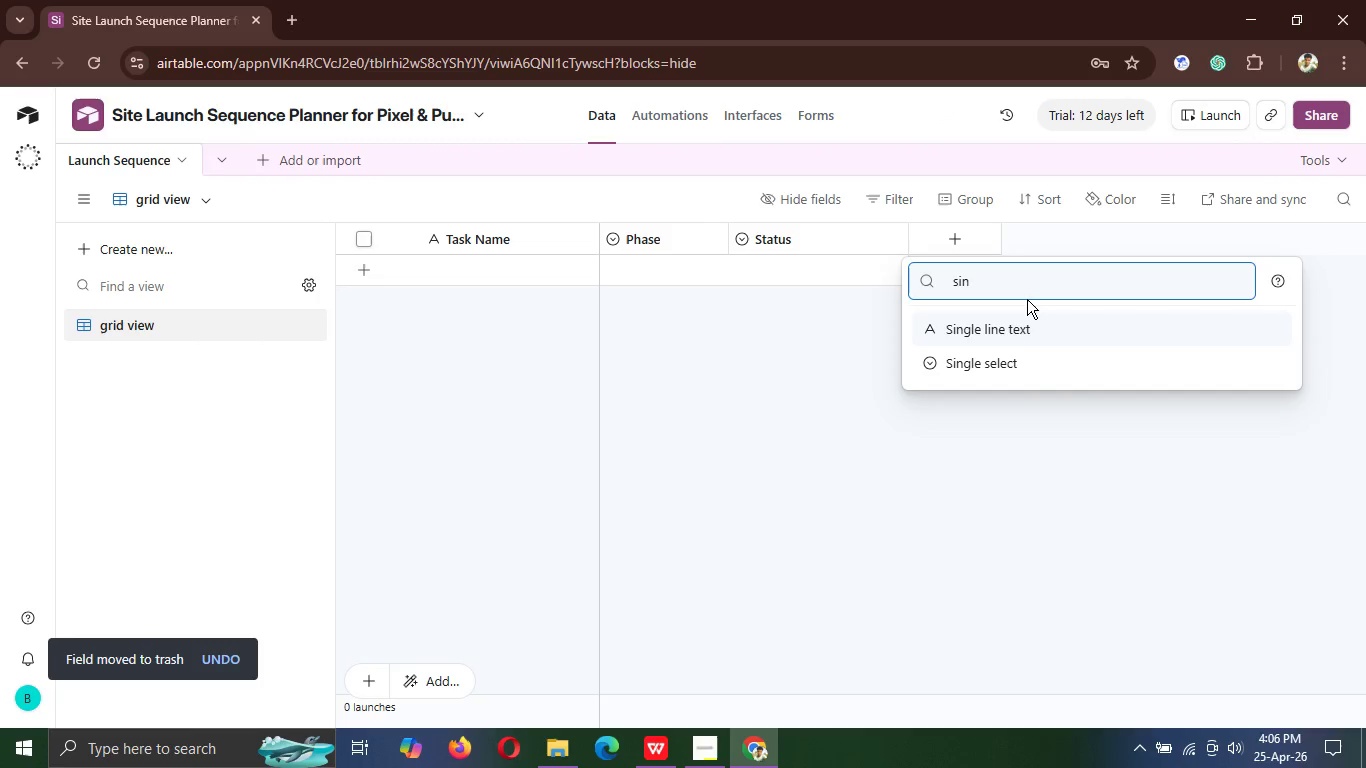 
key(Backspace)
 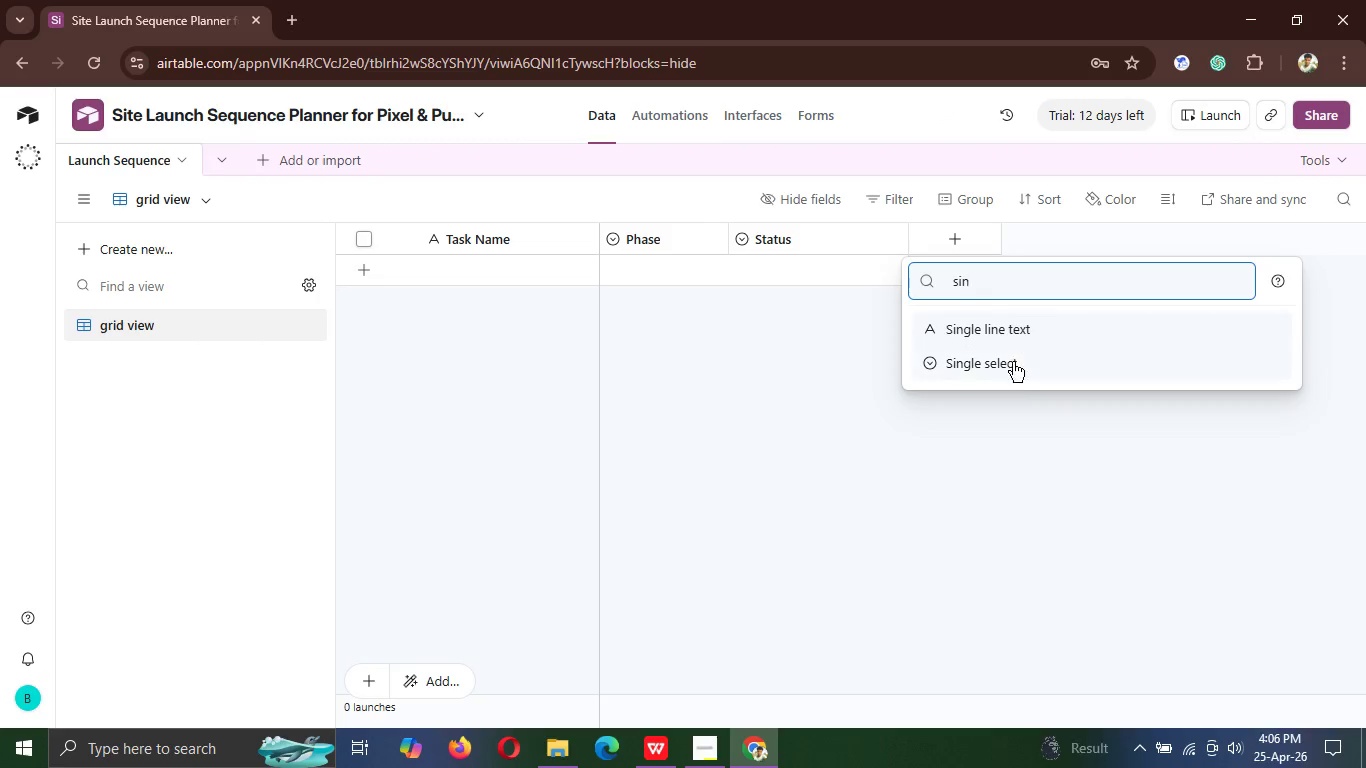 
left_click([1013, 368])
 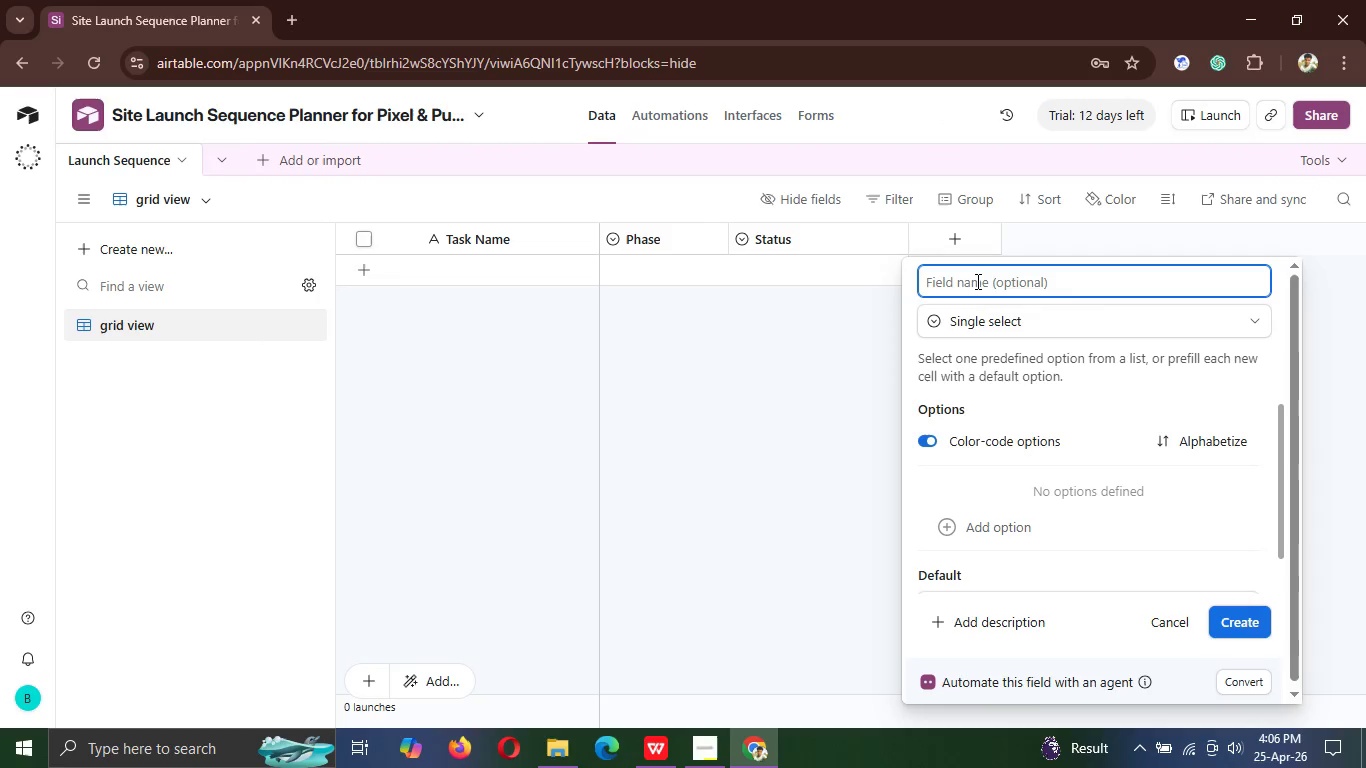 
left_click([976, 281])
 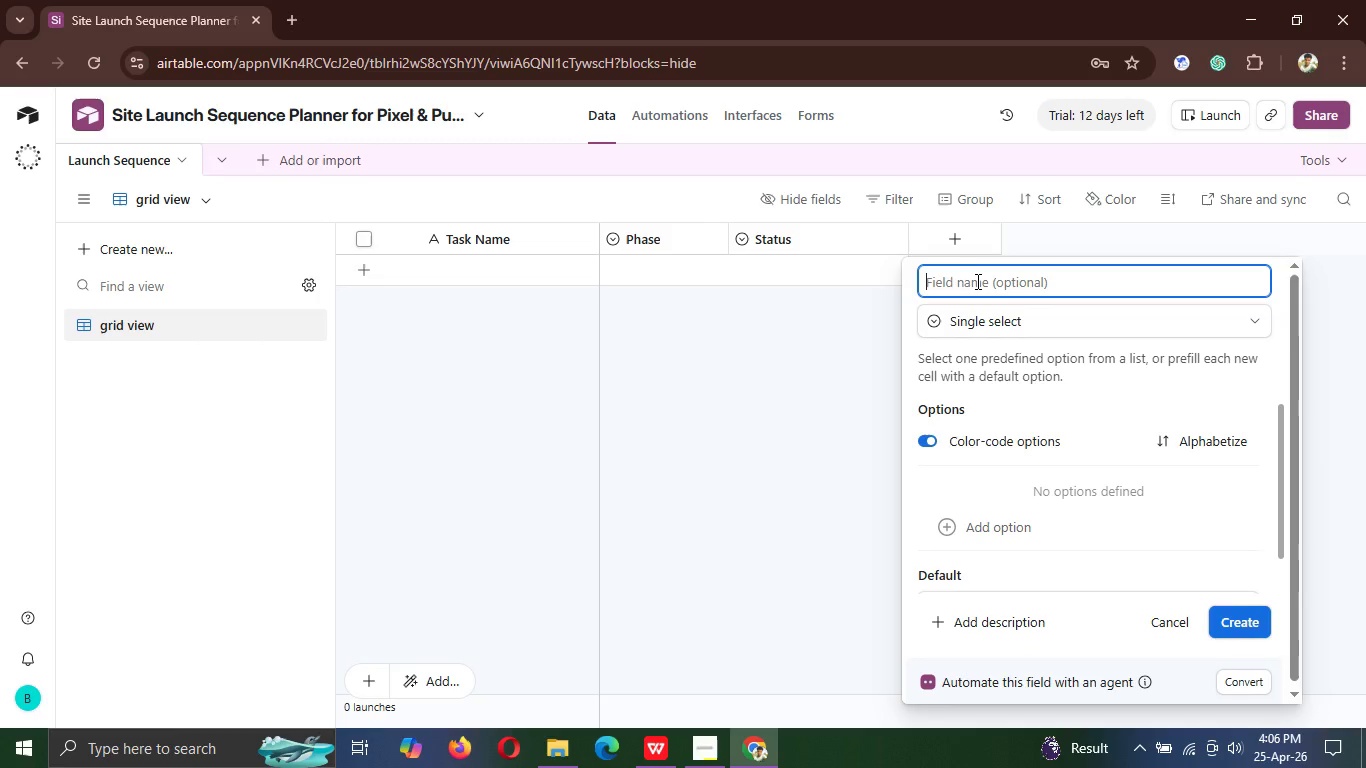 
type(Owner)
 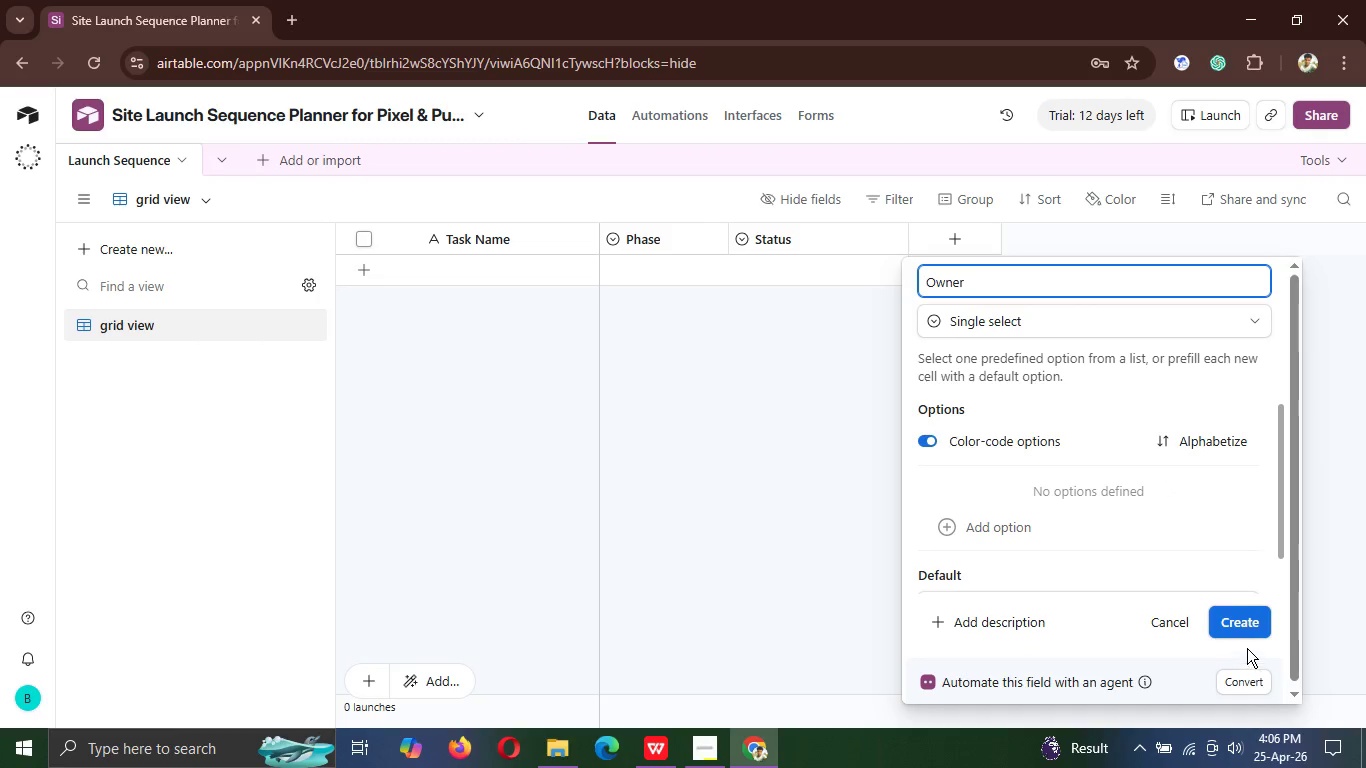 
left_click([1239, 621])
 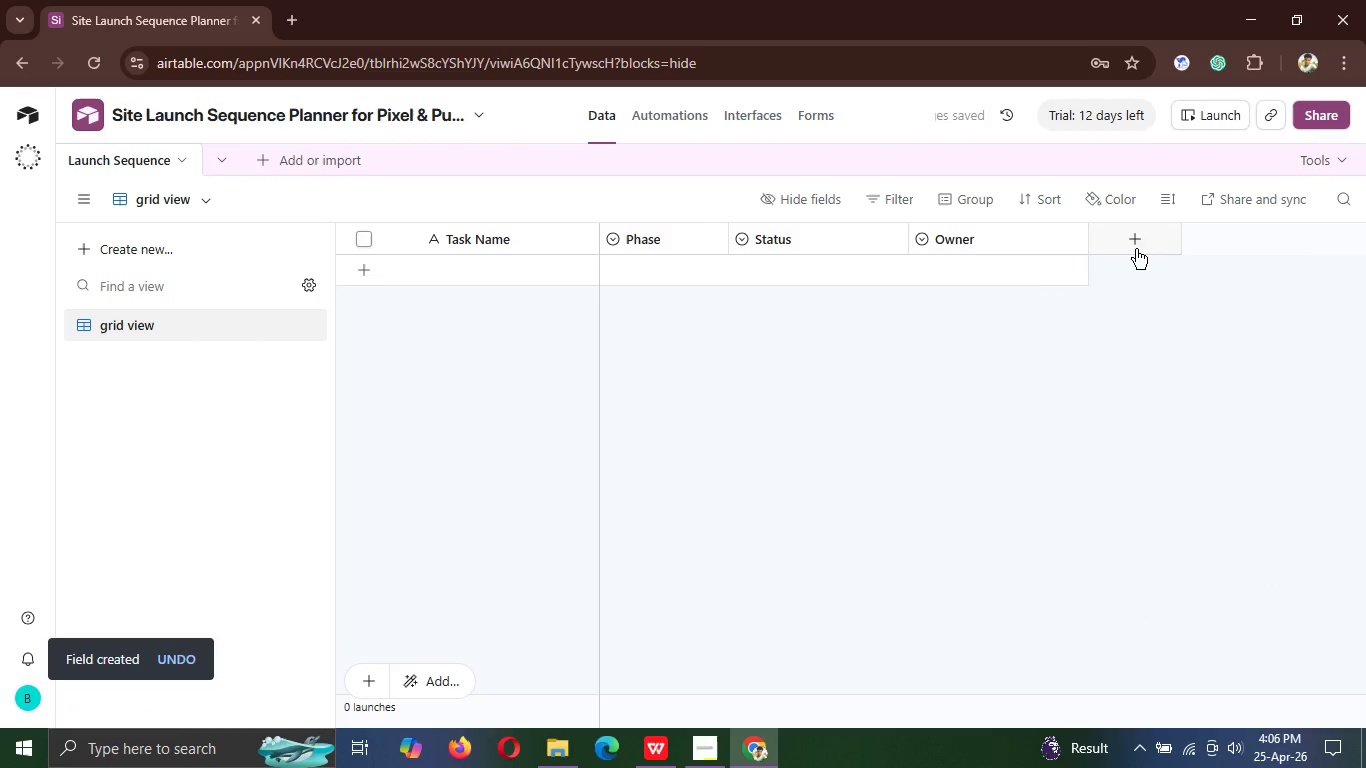 
left_click([1138, 235])
 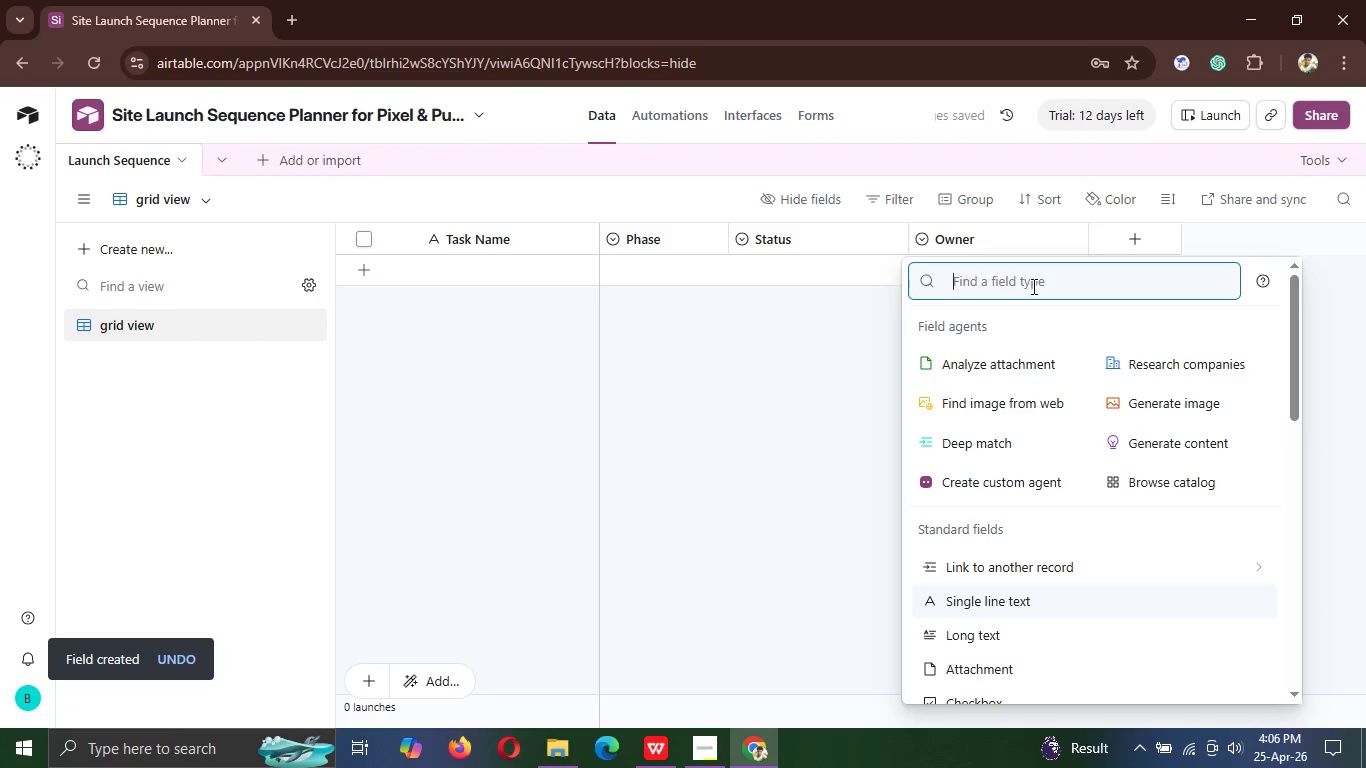 
type(dae)
key(Backspace)
type(te)
 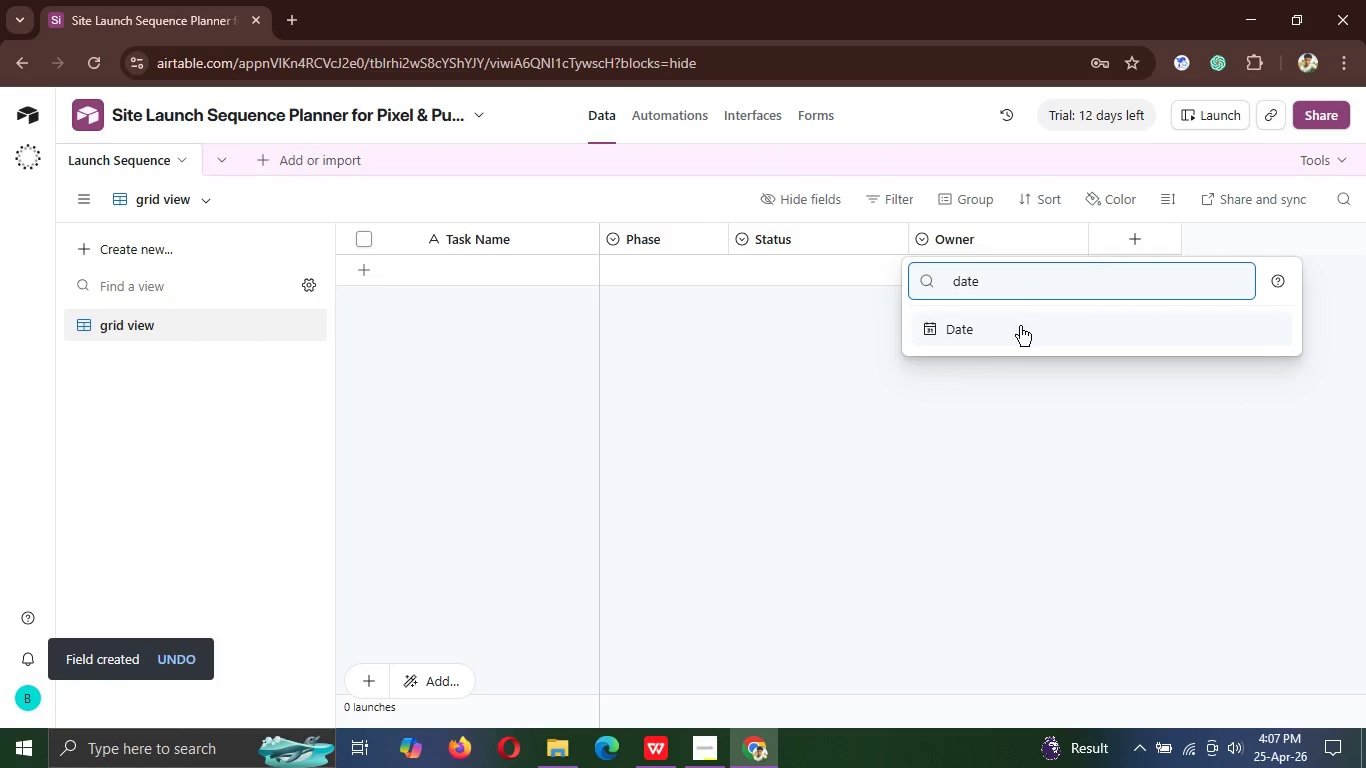 
left_click([1012, 333])
 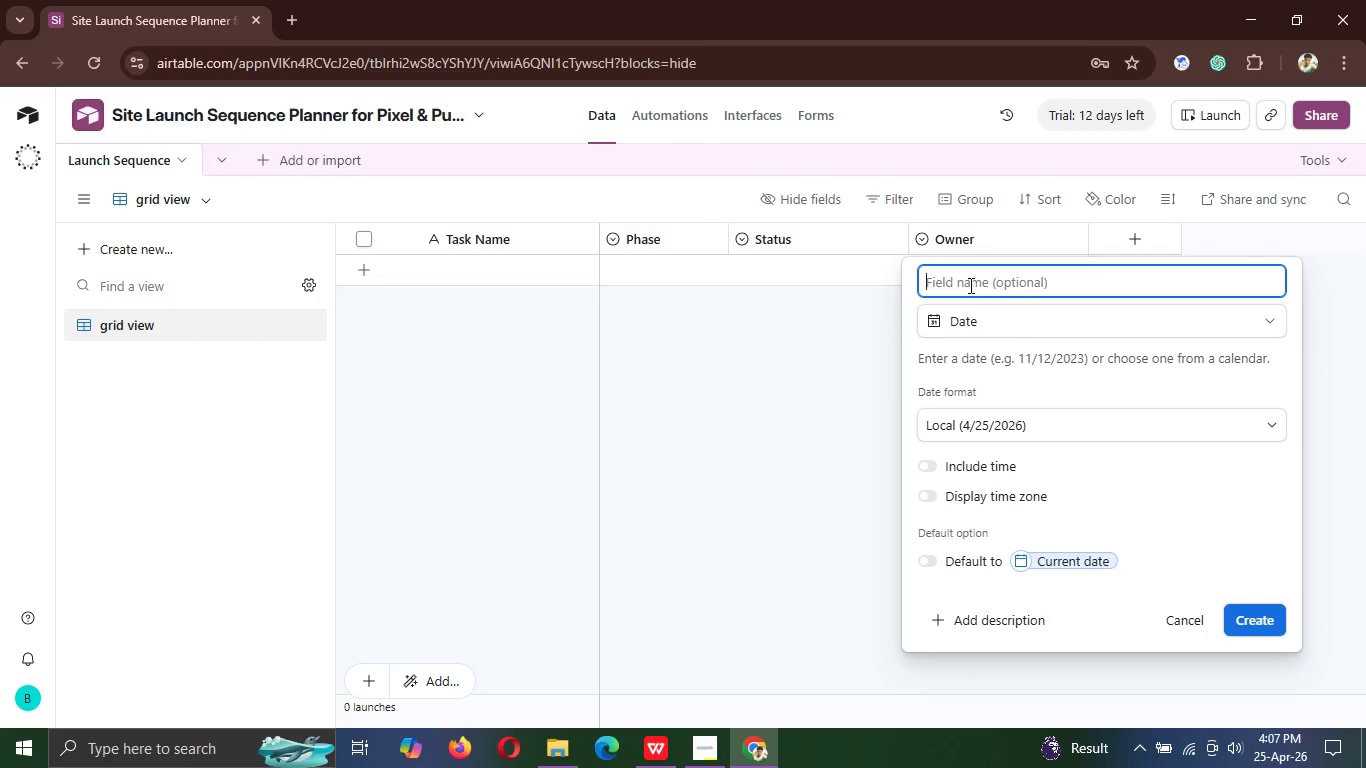 
left_click([967, 283])
 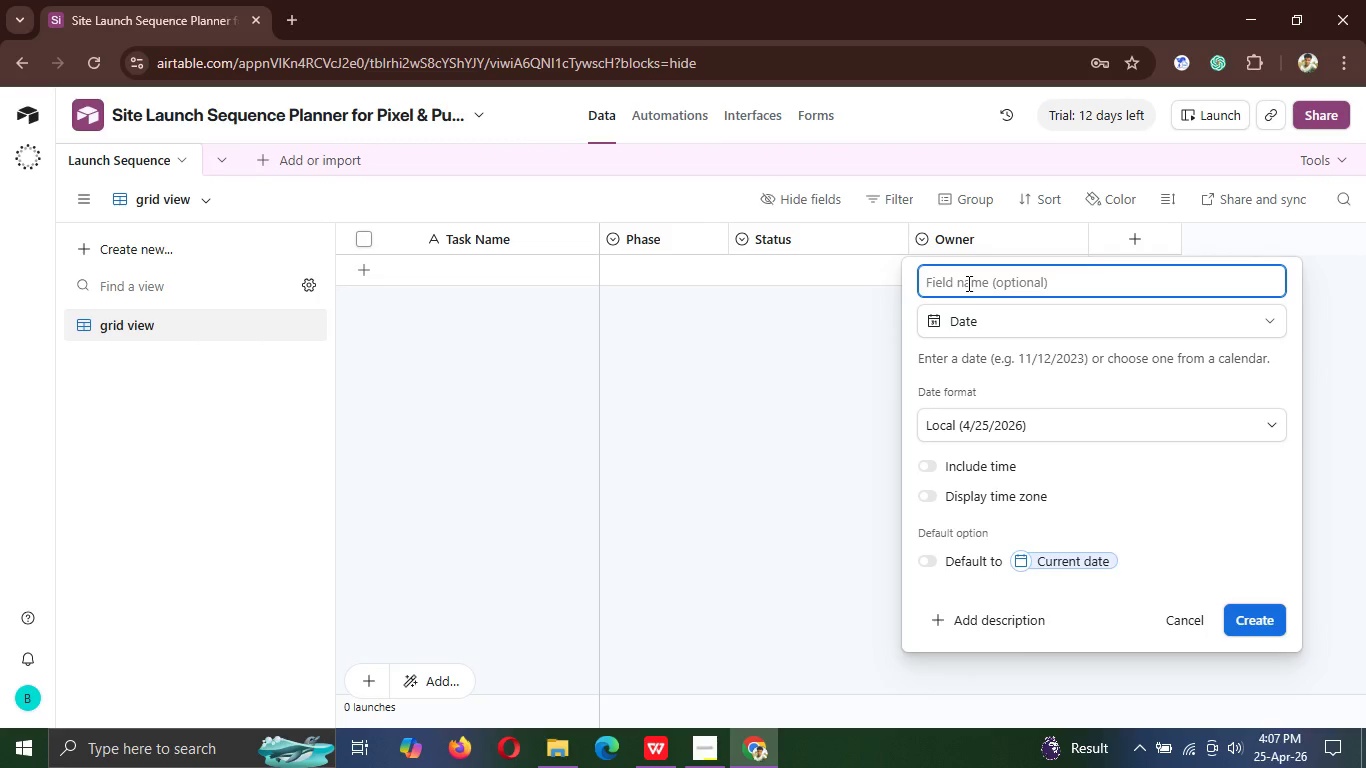 
type(Trgete)
 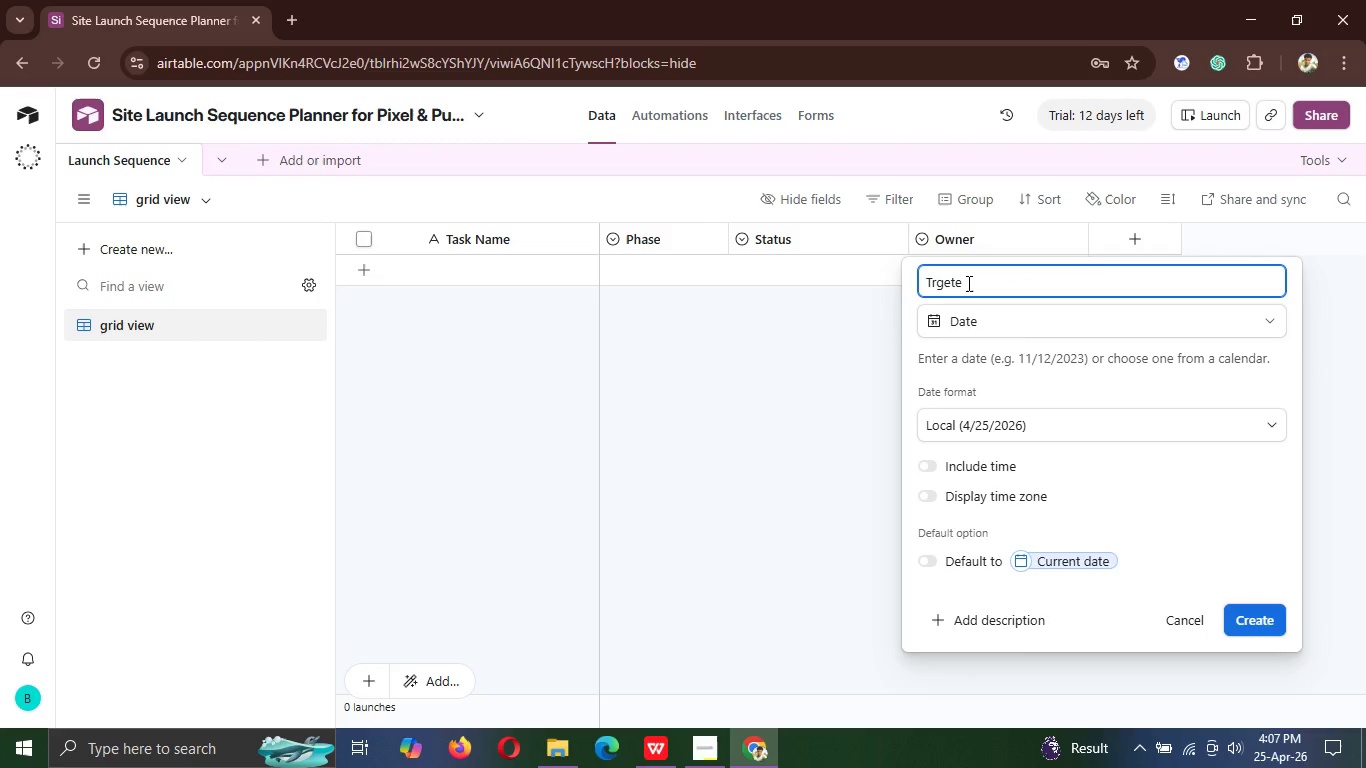 
left_click([967, 283])
 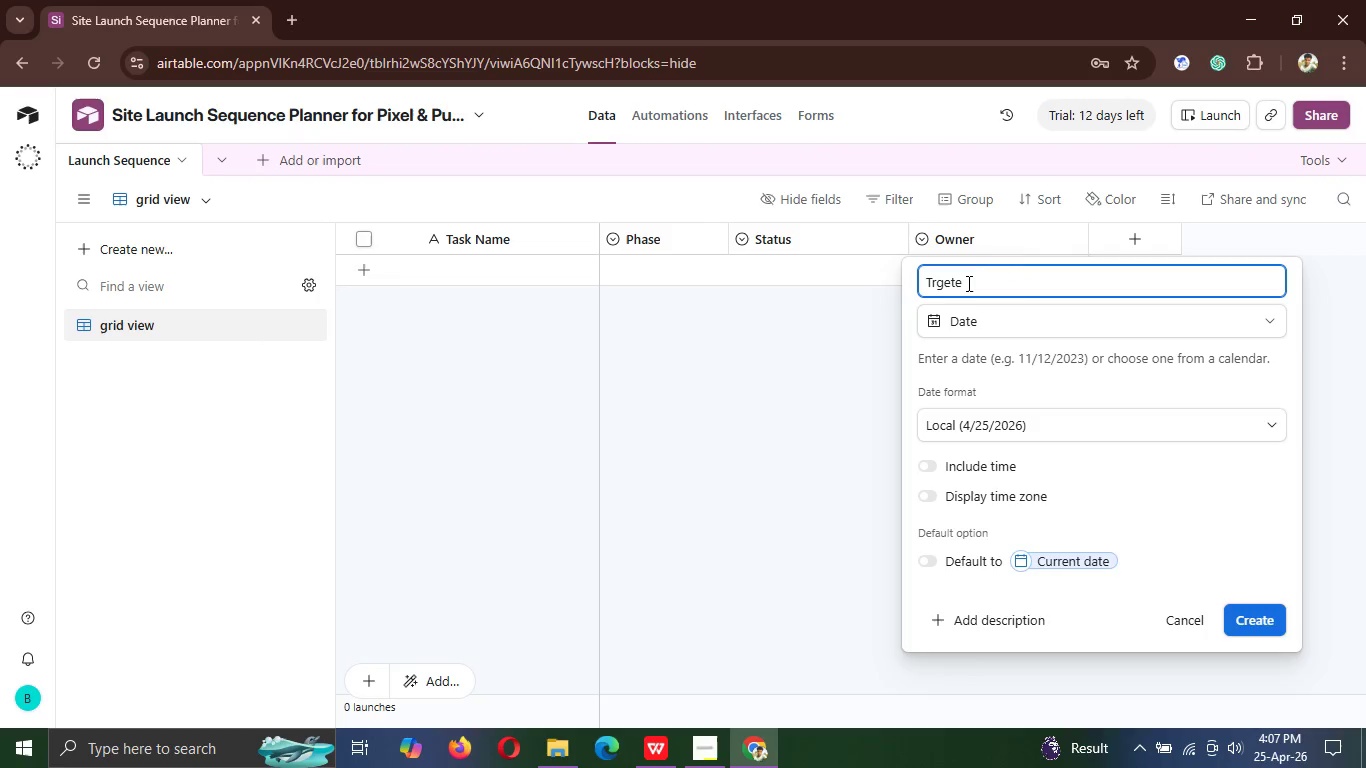 
key(Backspace)
key(Backspace)
key(Backspace)
key(Backspace)
key(Backspace)
type(arget)
 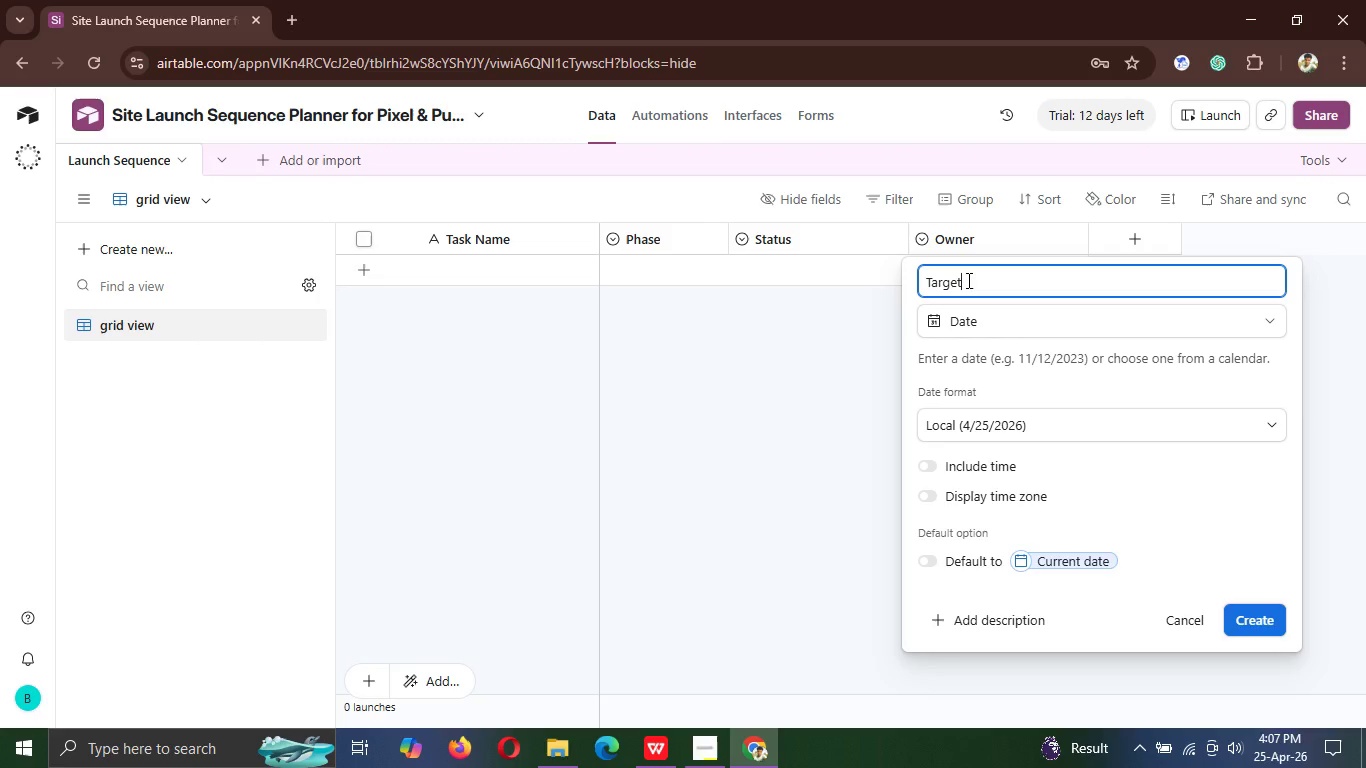 
key(Space)
 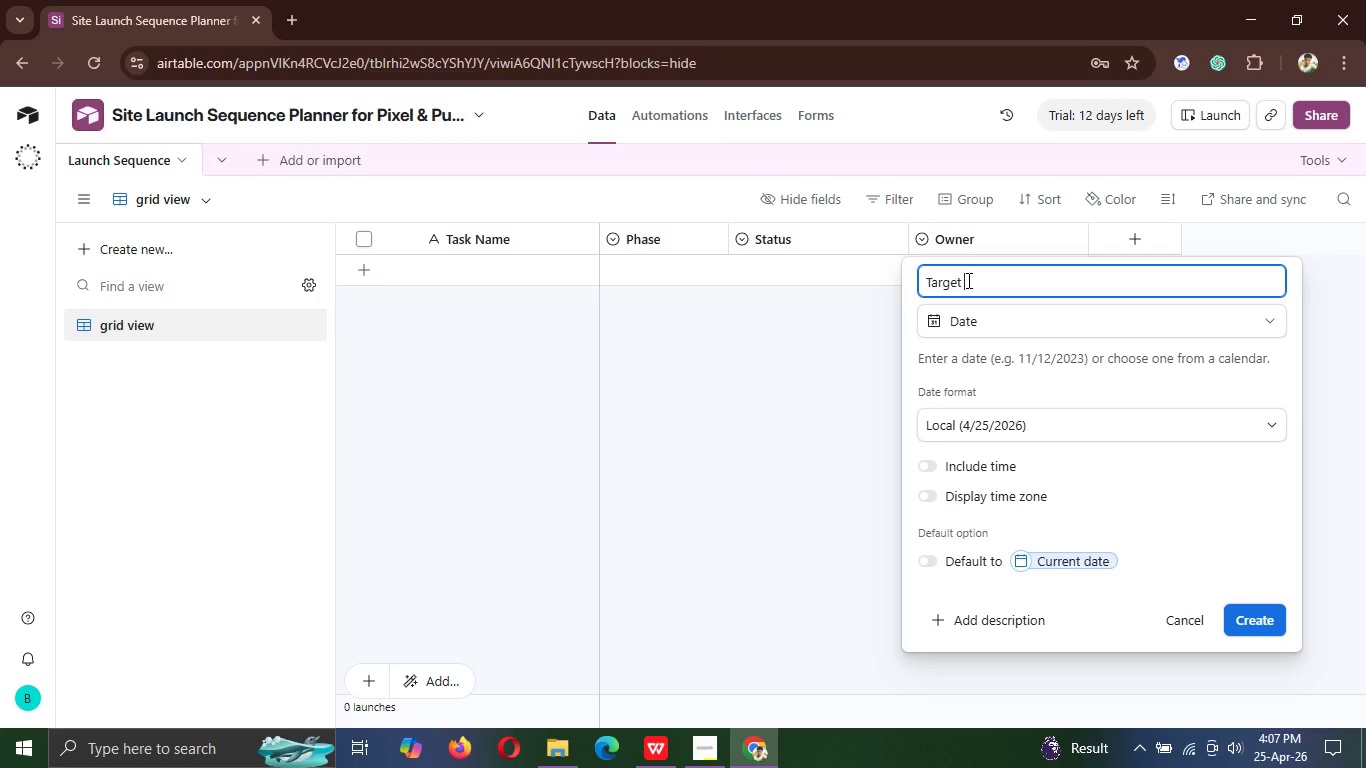 
key(Shift+ShiftLeft)
 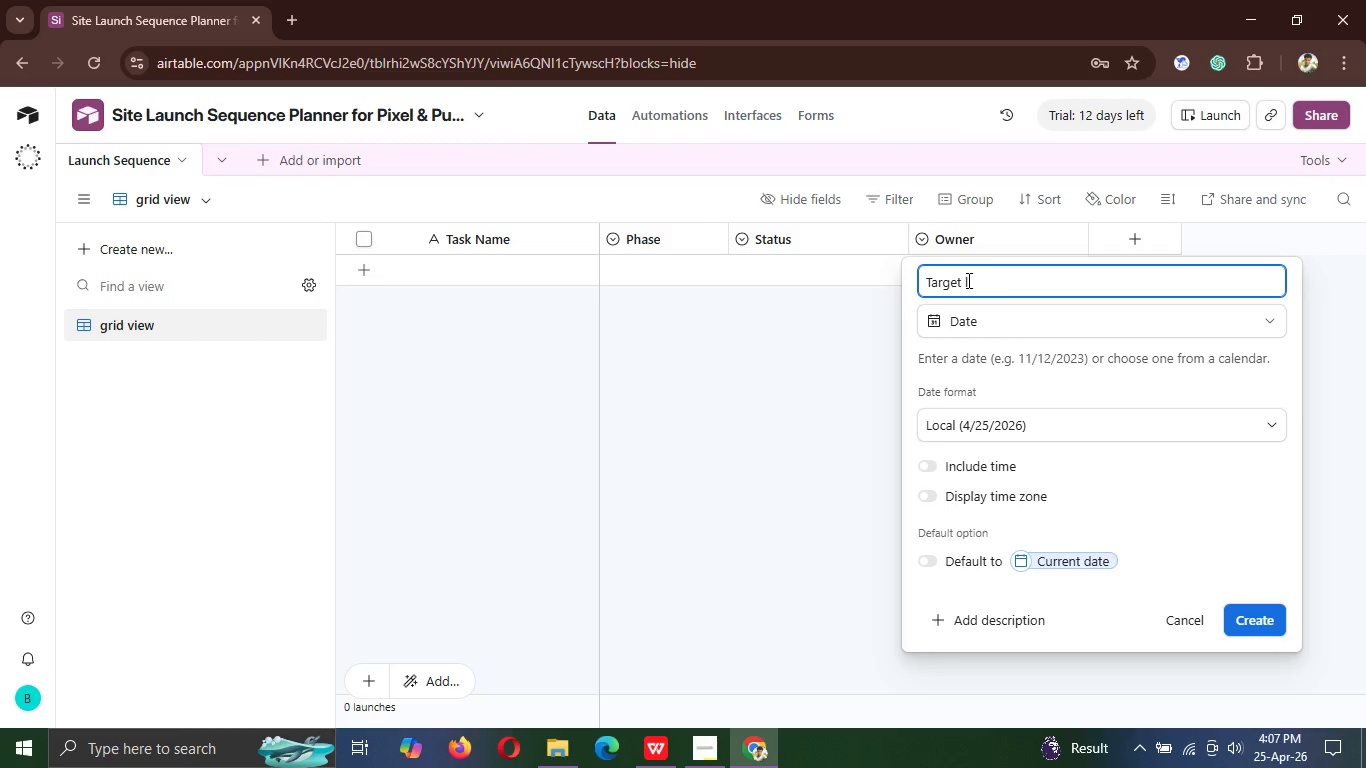 
key(L)
 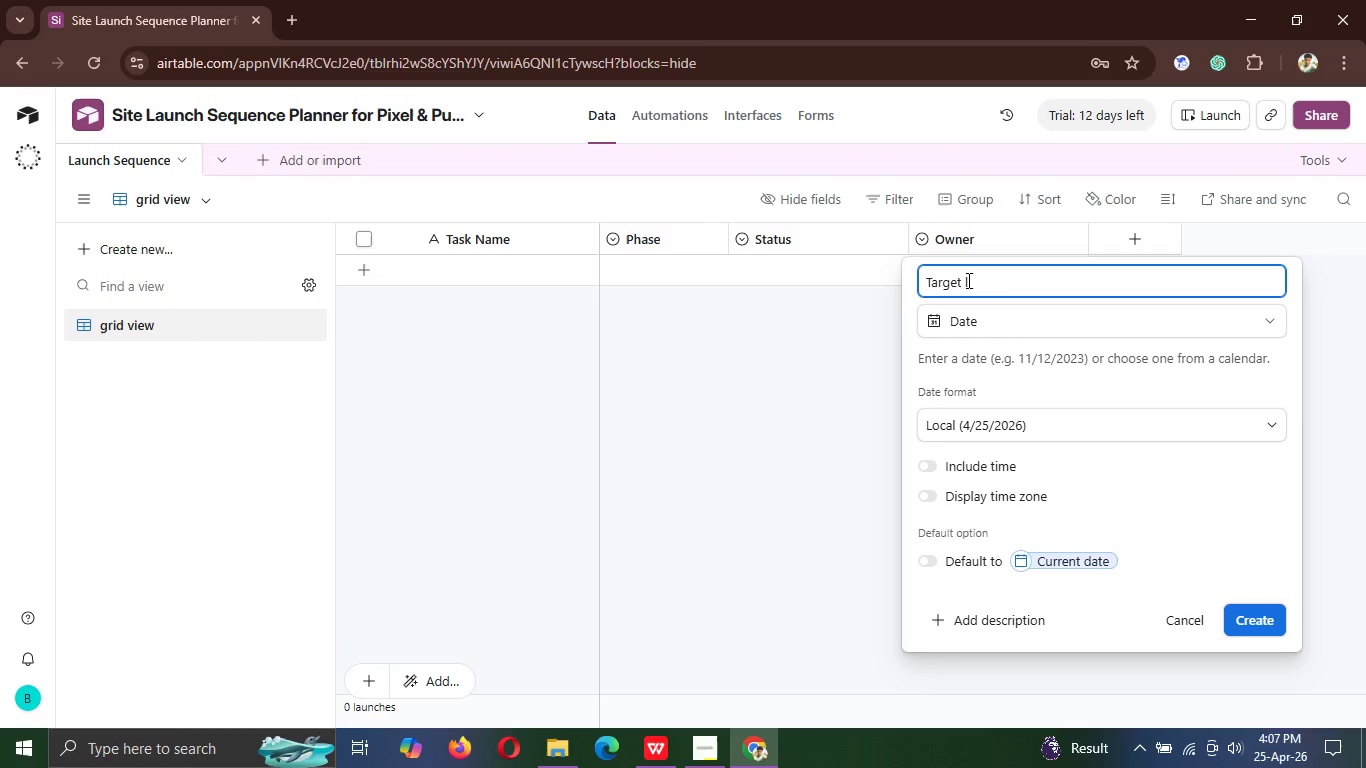 
key(CapsLock)
 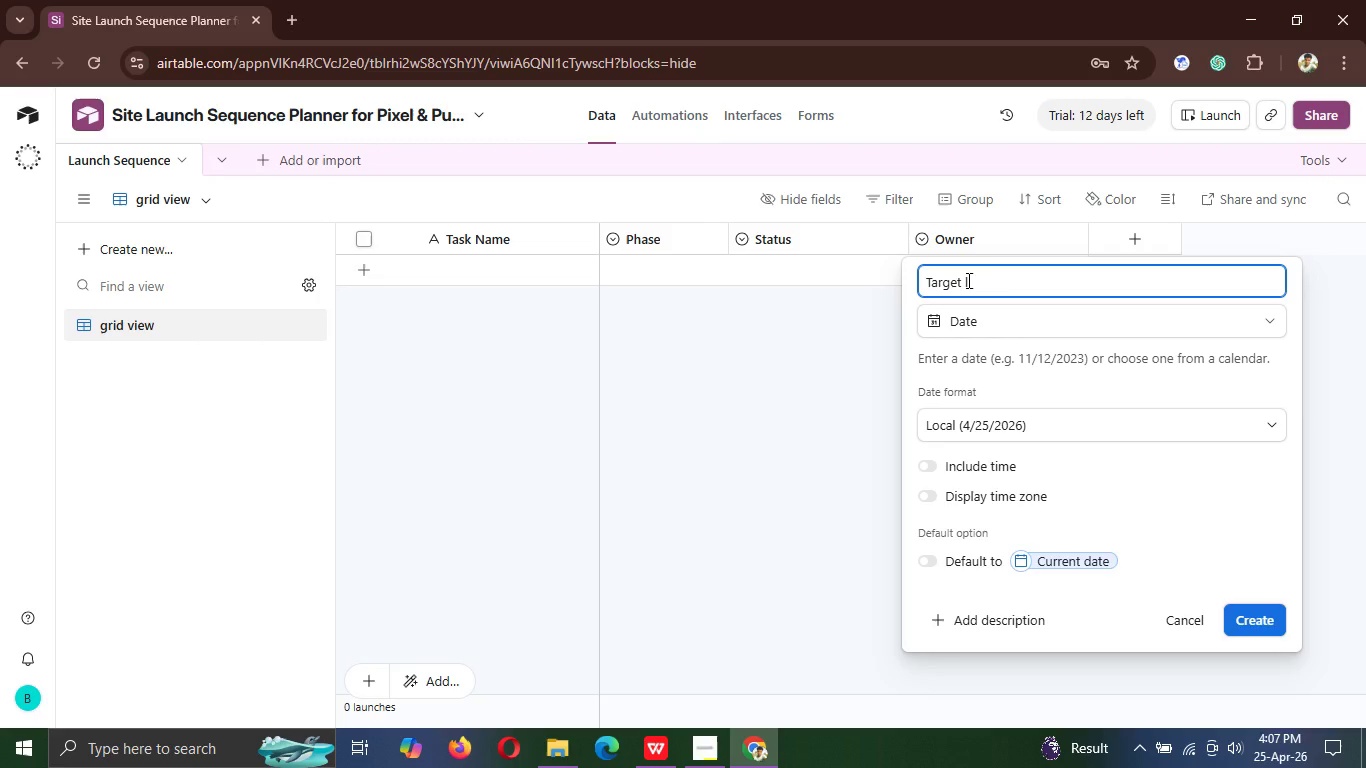 
key(Backspace)
 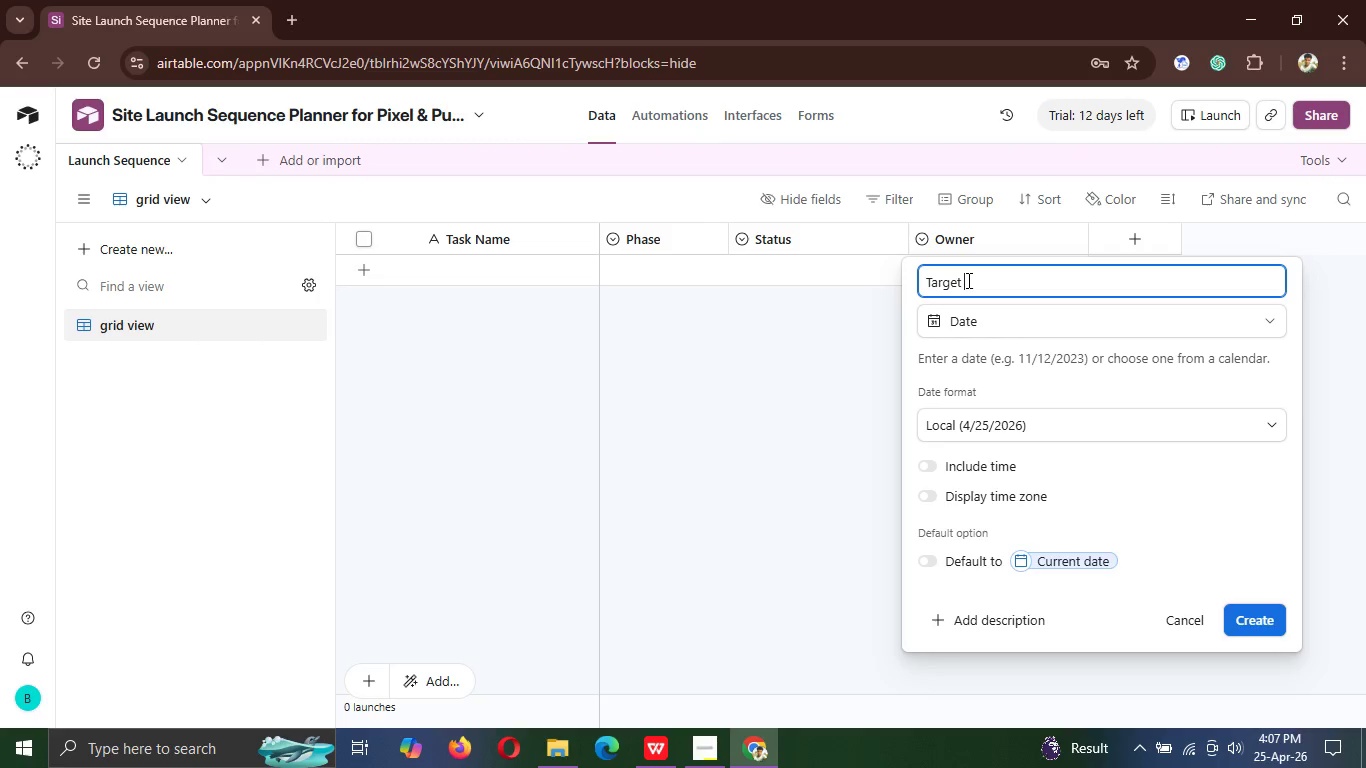 
key(CapsLock)
 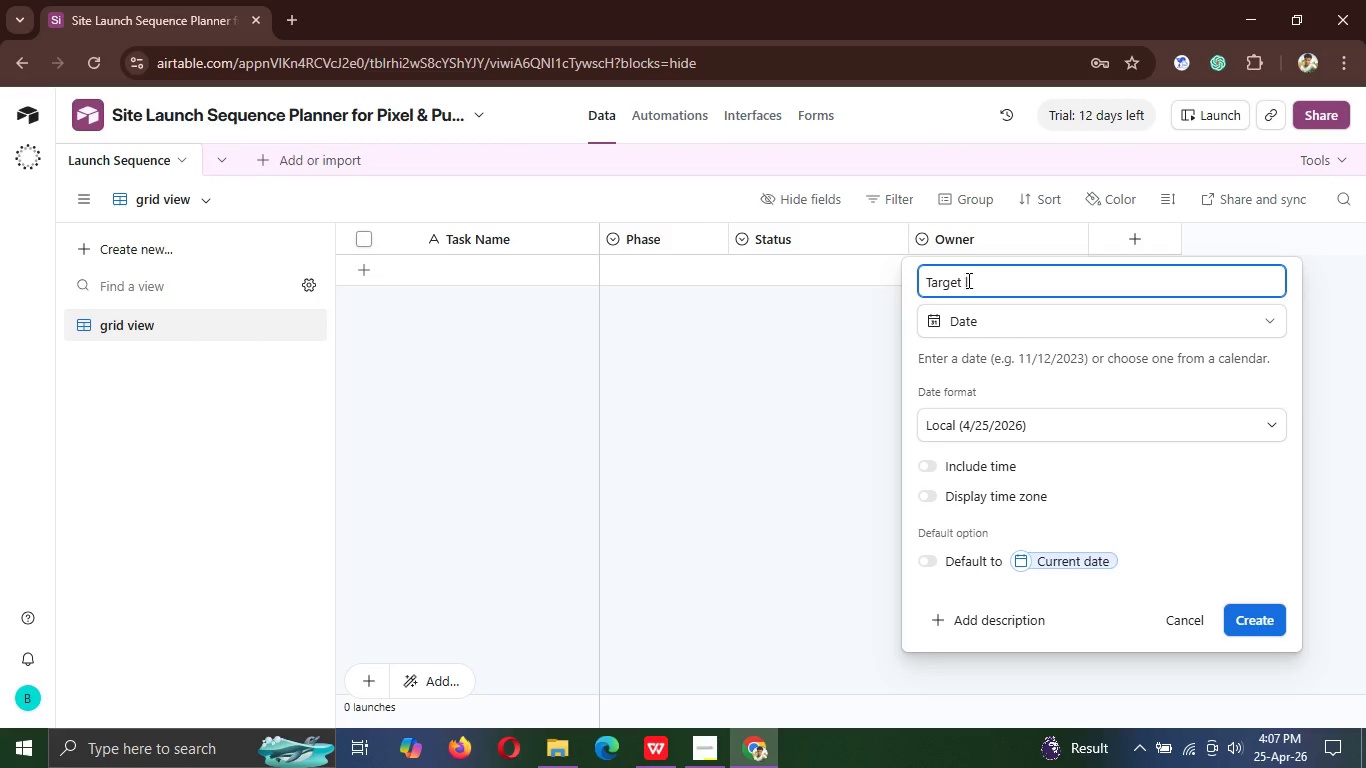 
key(L)
 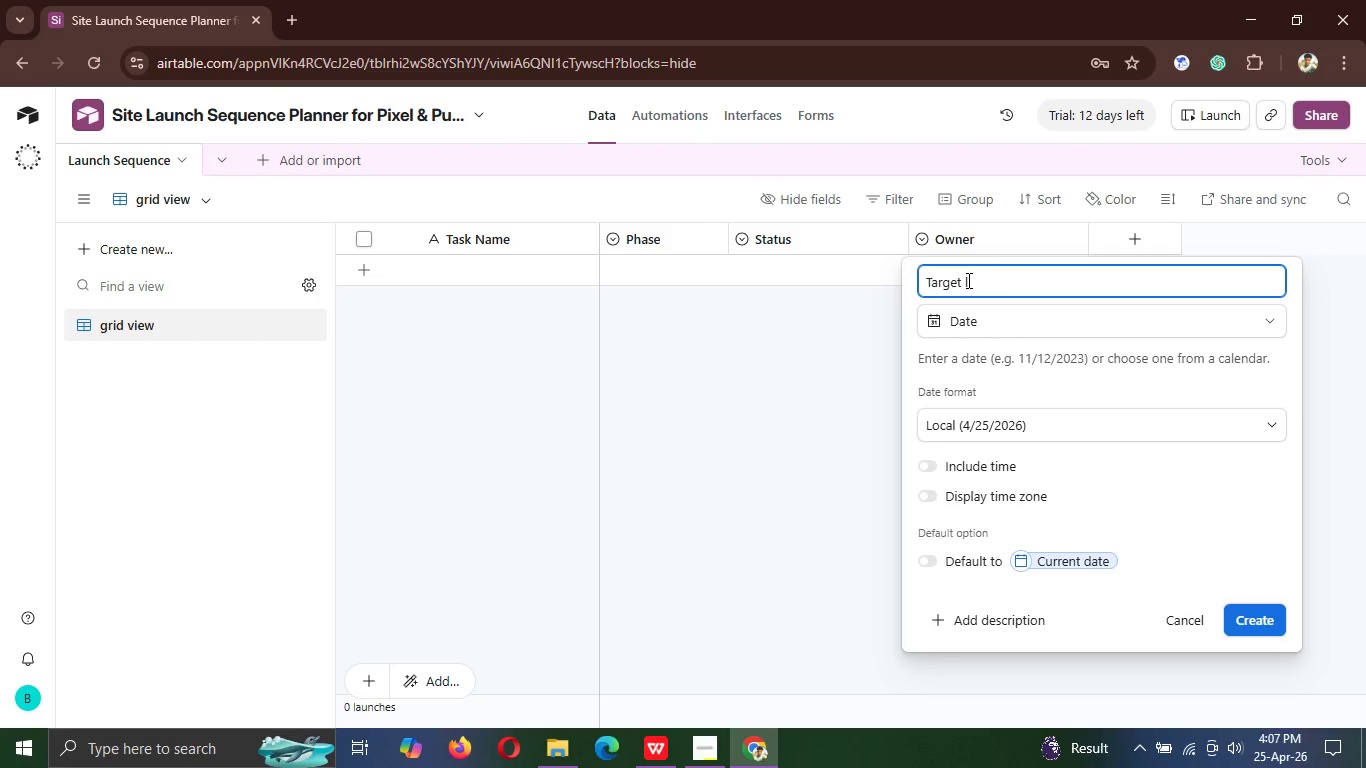 
key(CapsLock)
 